 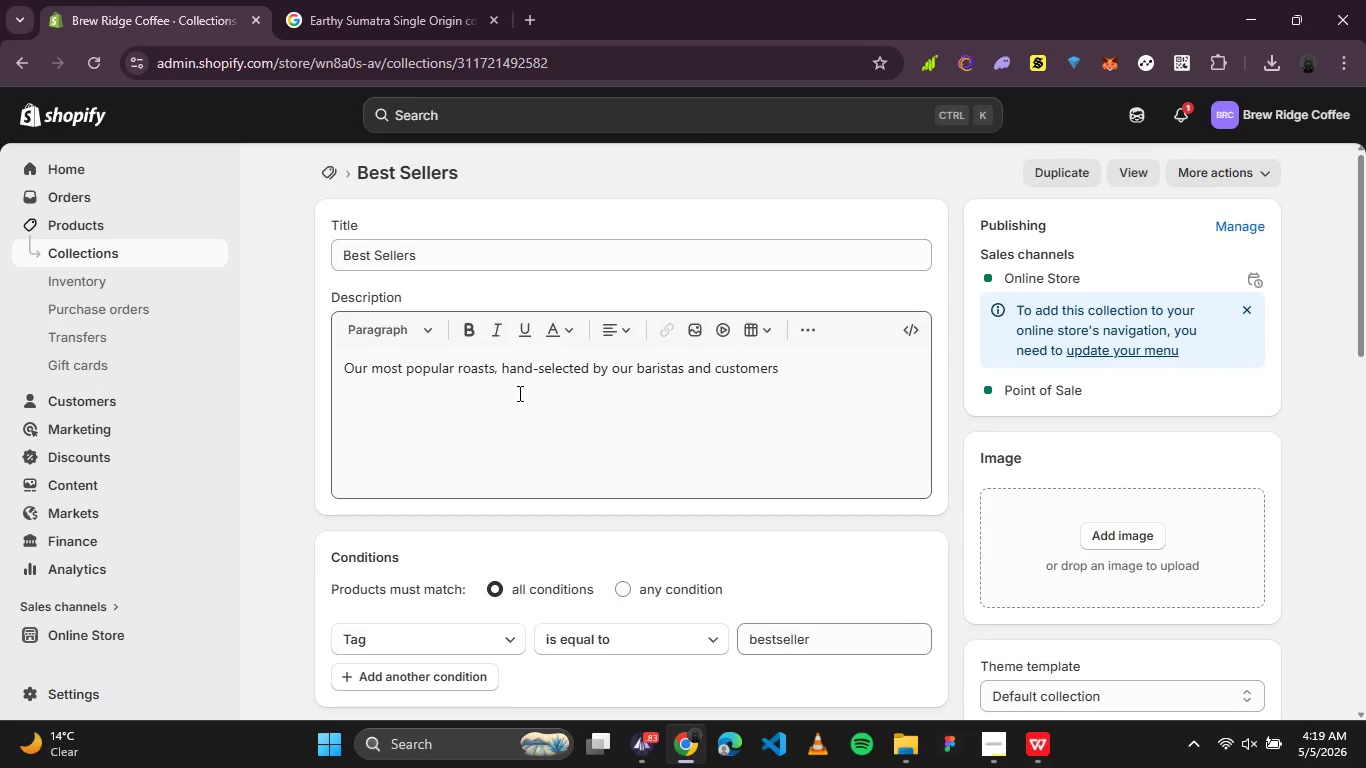 
left_click([210, 637])
 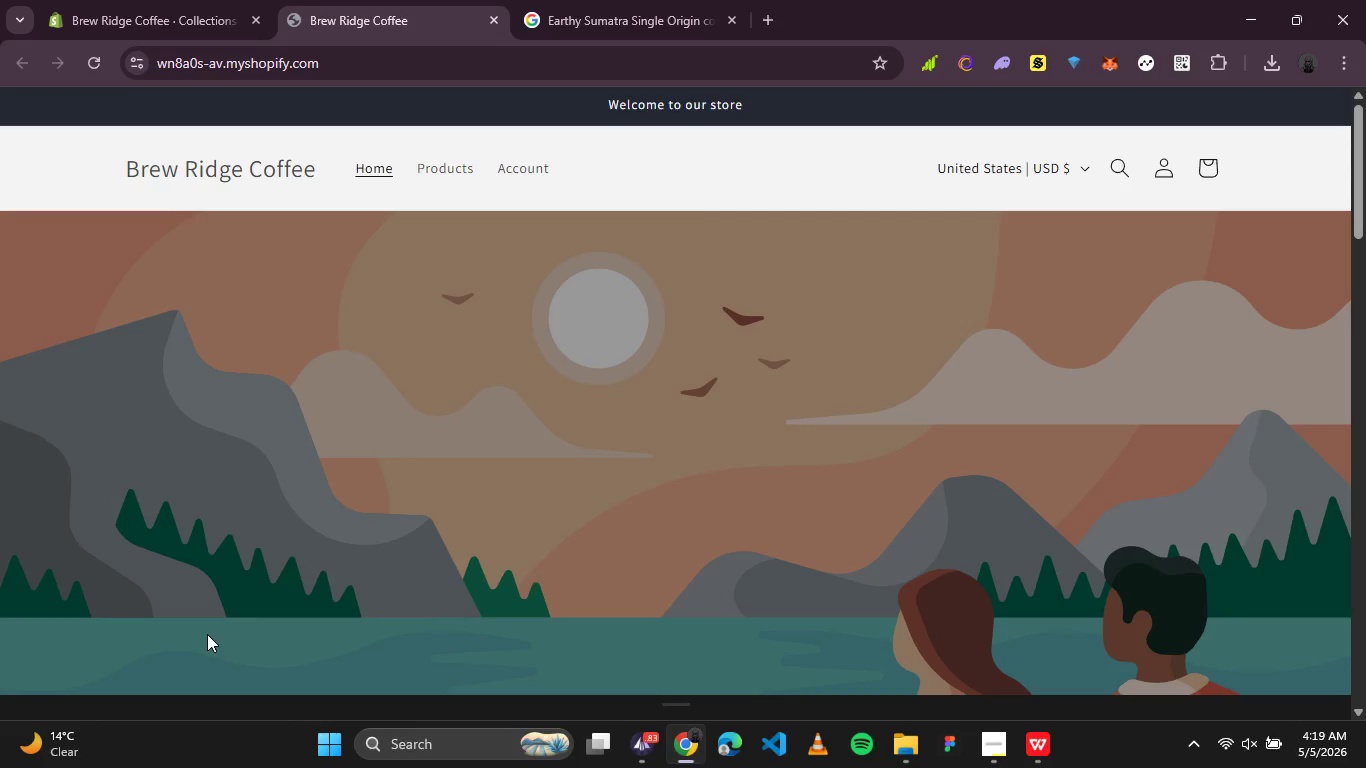 
wait(26.19)
 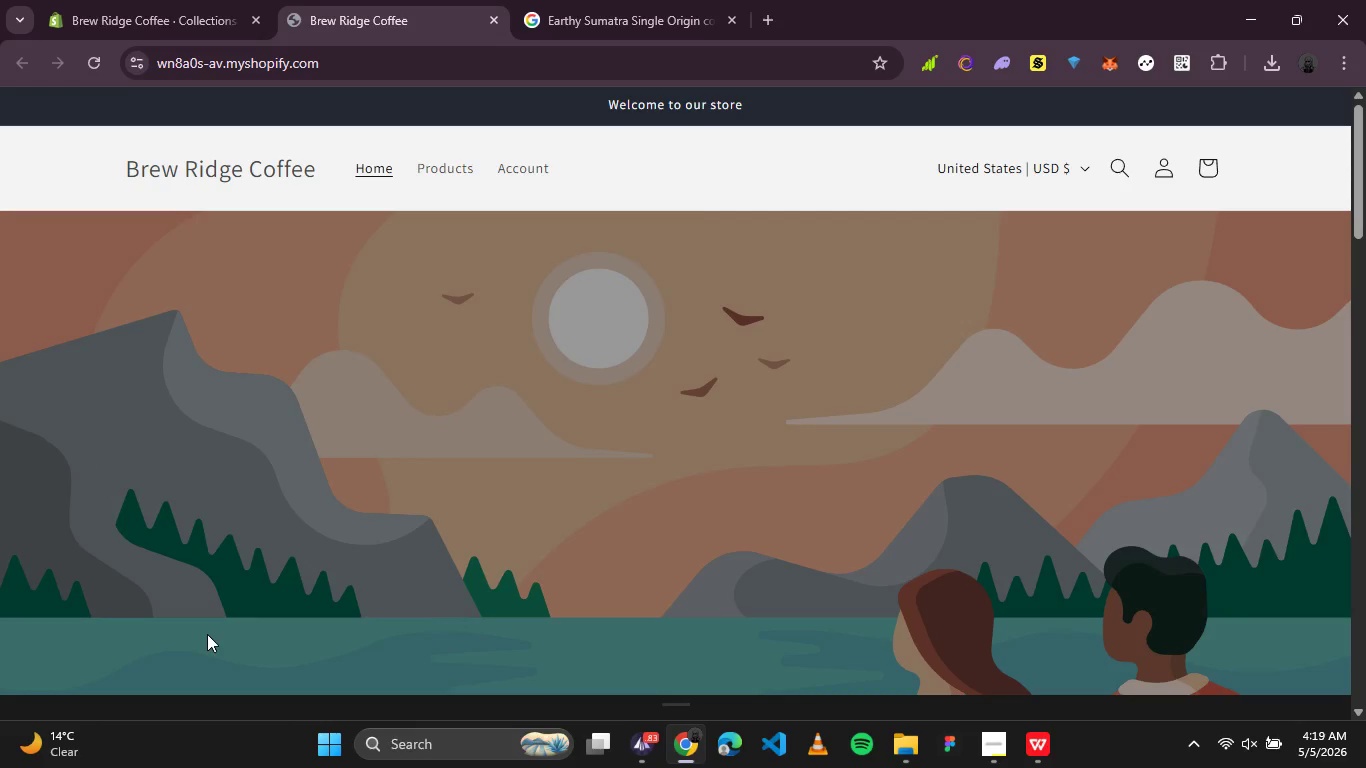 
left_click([448, 159])
 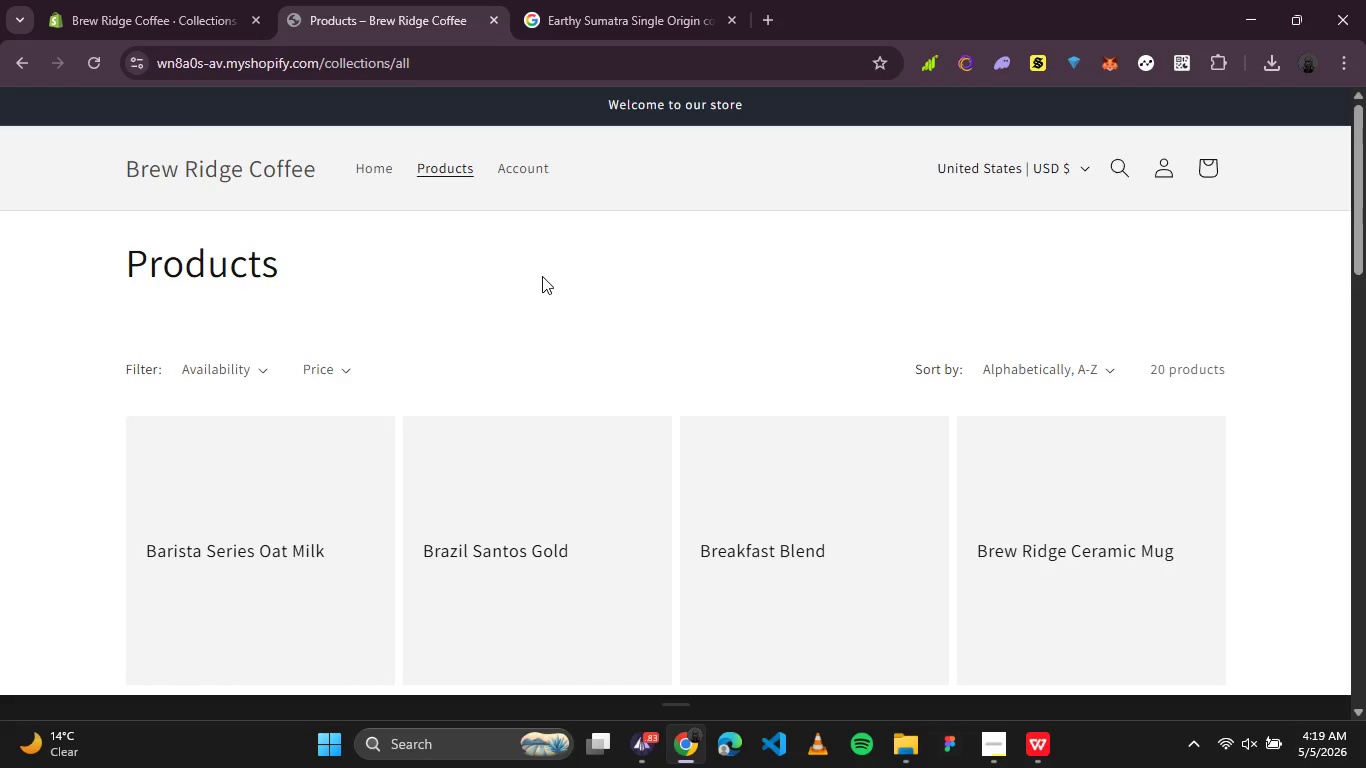 
wait(7.06)
 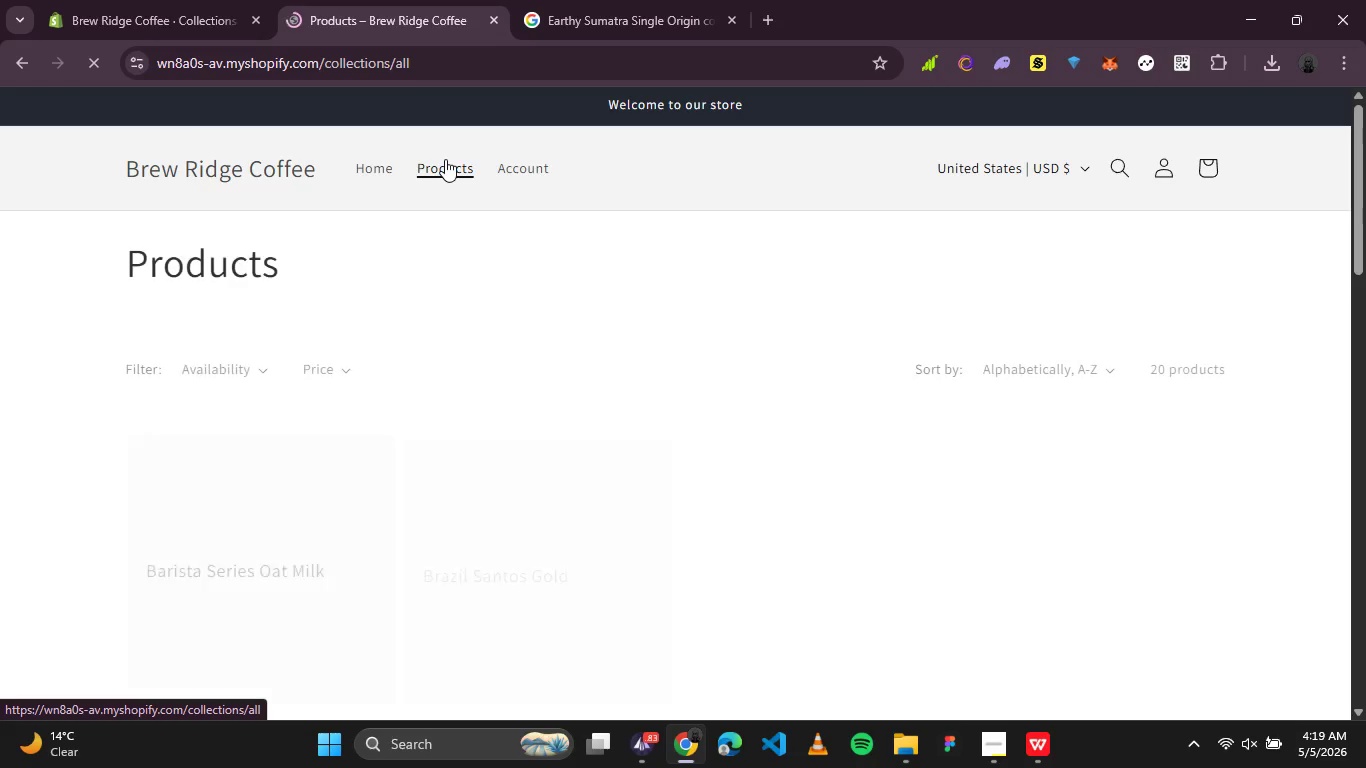 
scroll: coordinate [542, 276], scroll_direction: down, amount: 2.0
 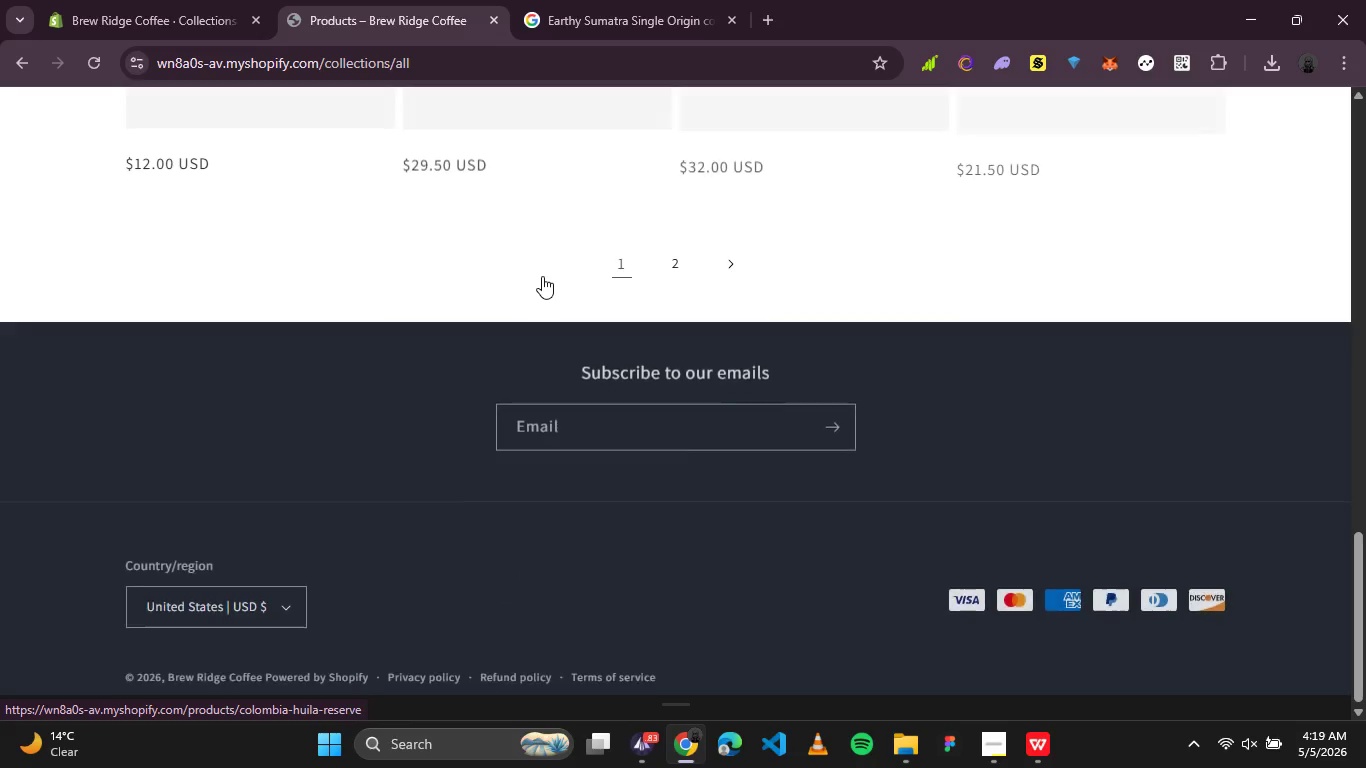 
scroll: coordinate [542, 276], scroll_direction: up, amount: 1.0
 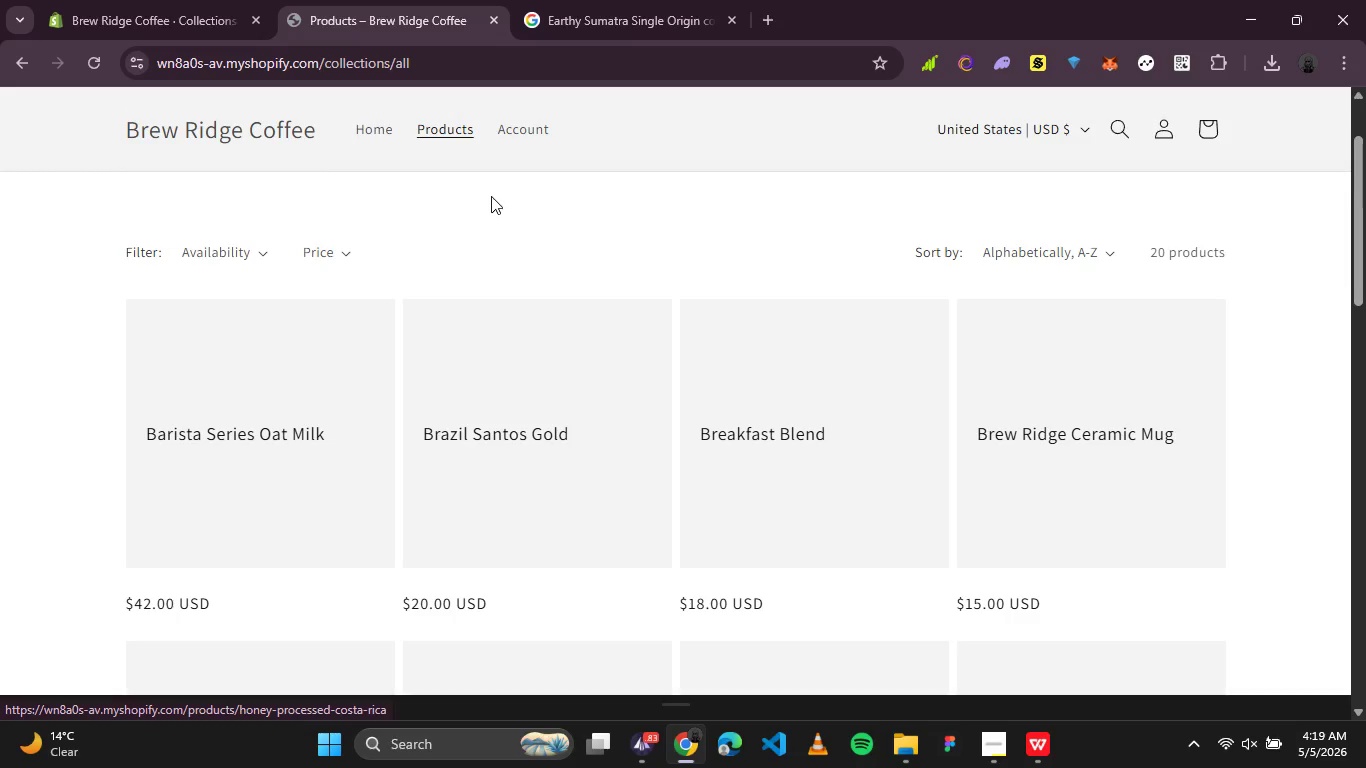 
left_click([524, 131])
 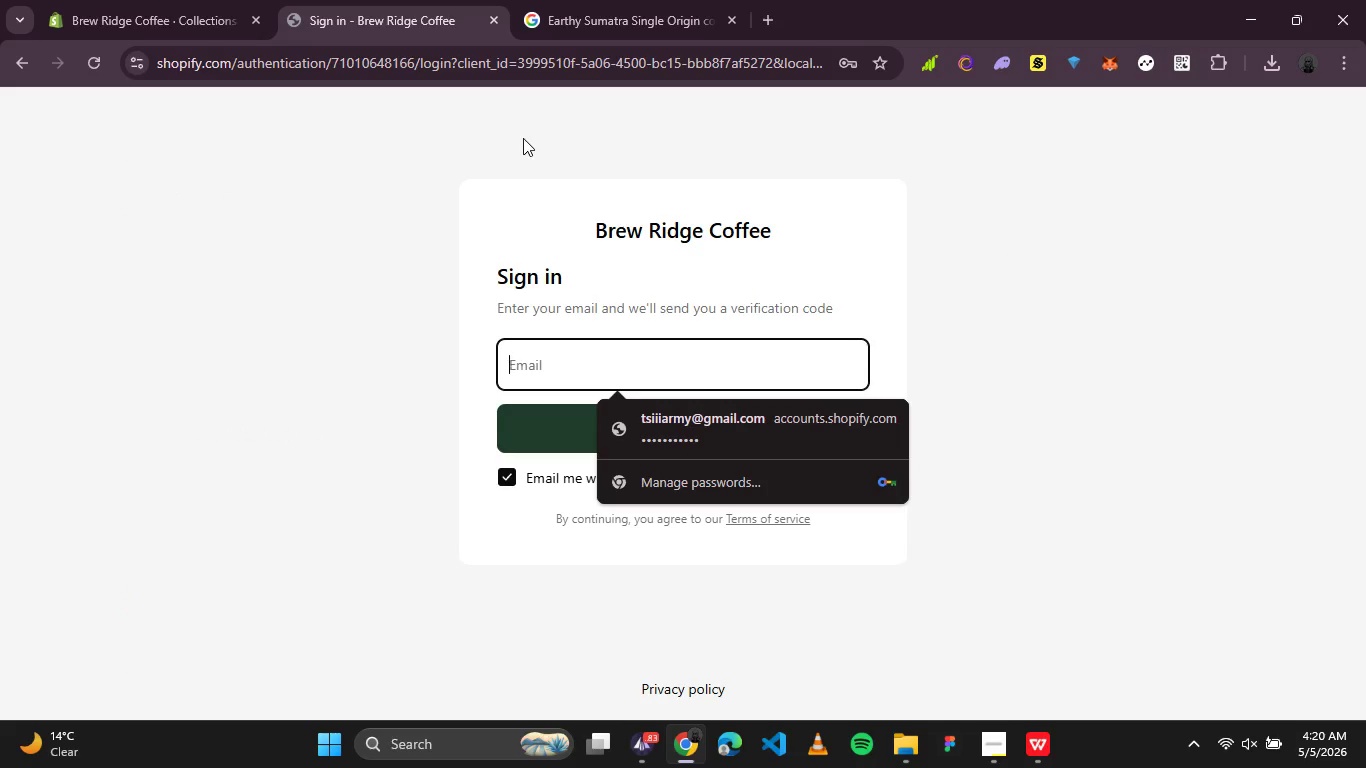 
scroll: coordinate [487, 146], scroll_direction: up, amount: 1.0
 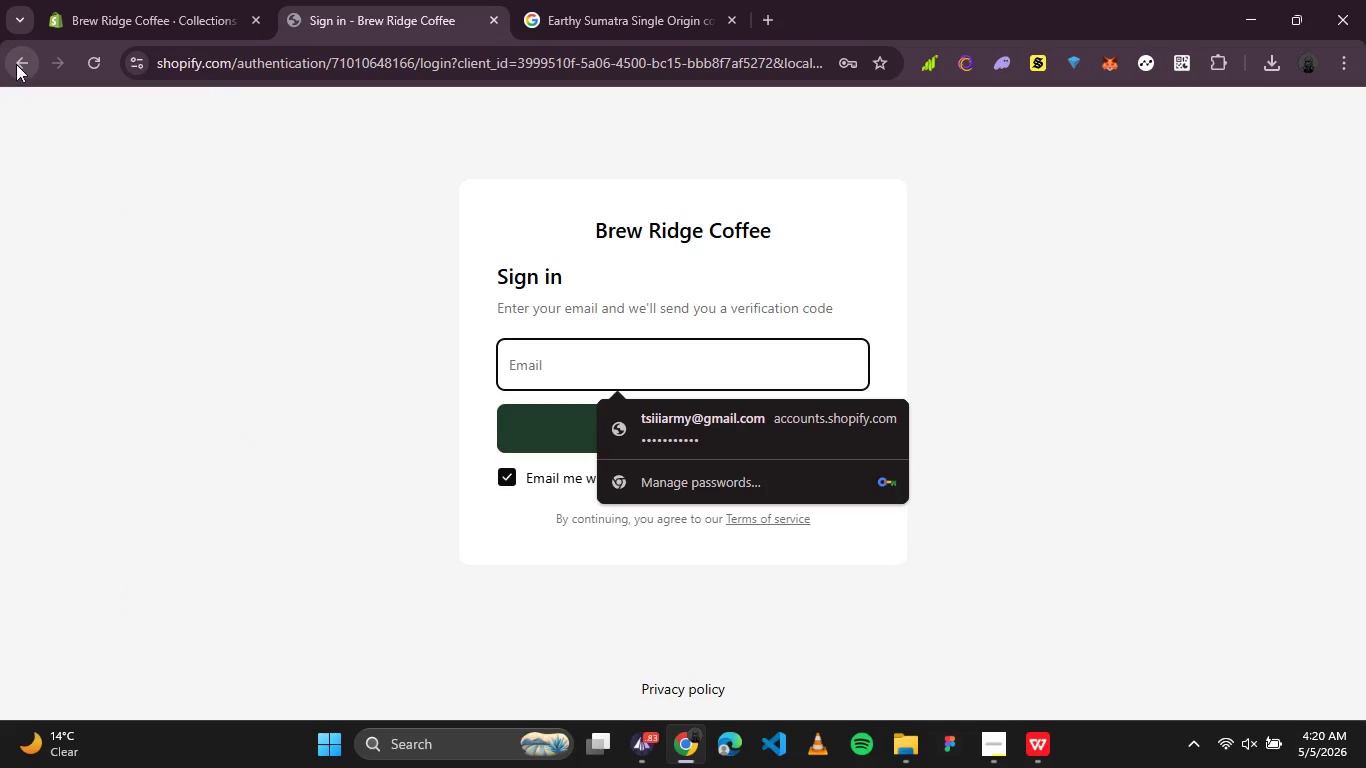 
left_click([16, 64])
 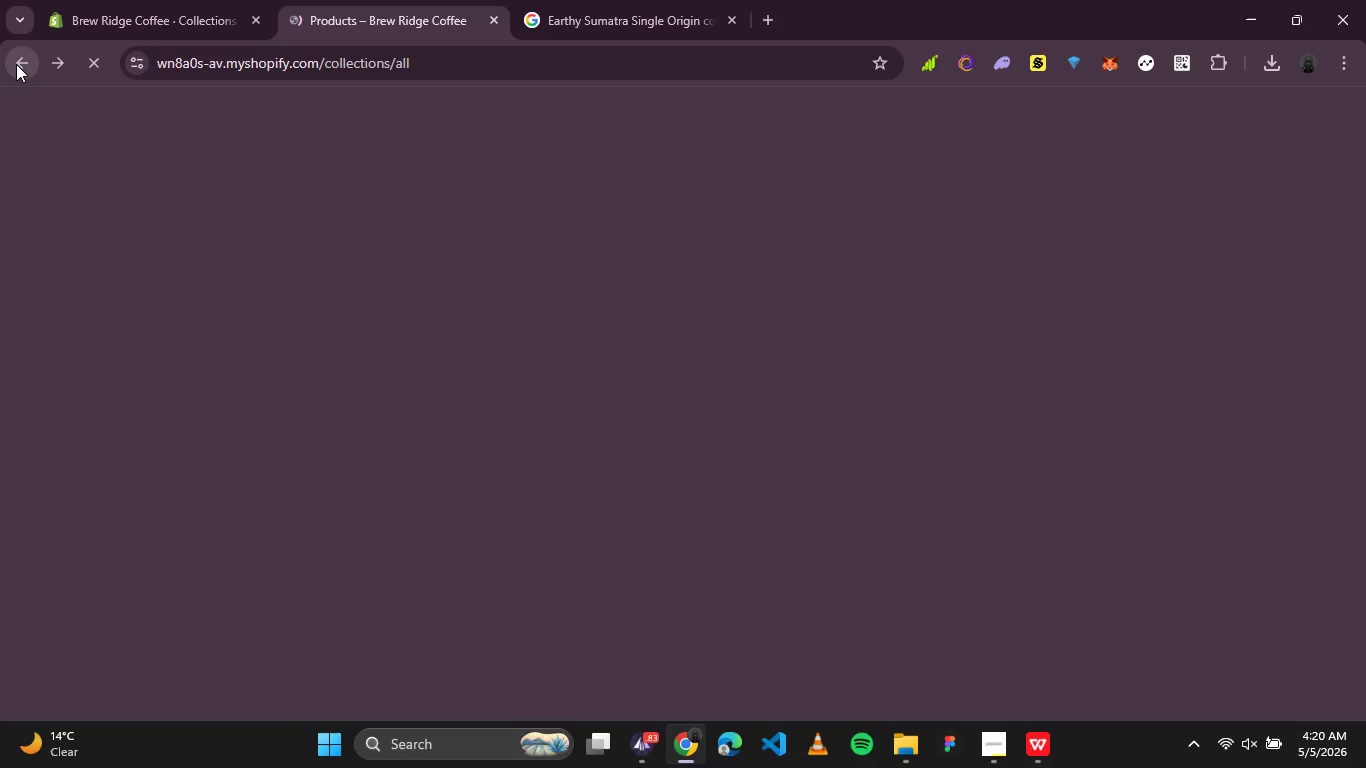 
mouse_move([76, 3])
 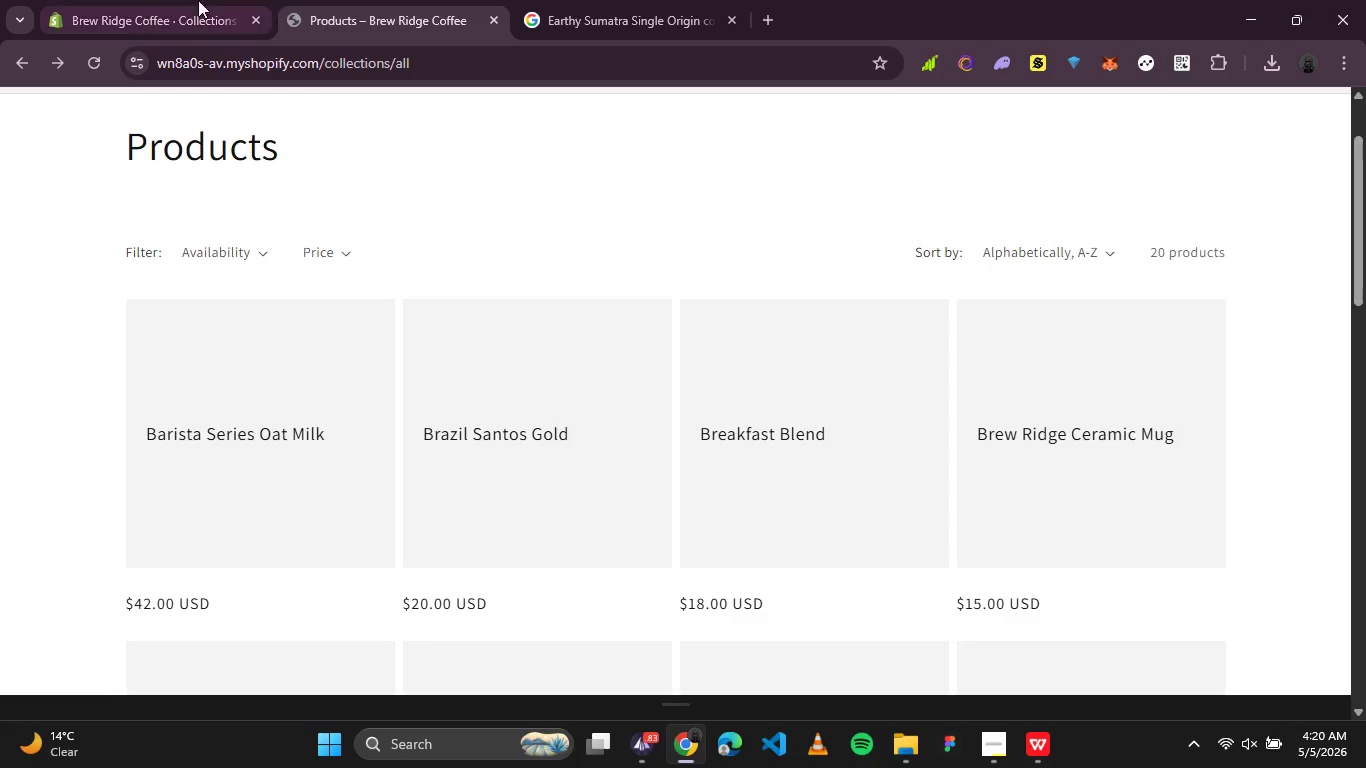 
left_click([164, 0])
 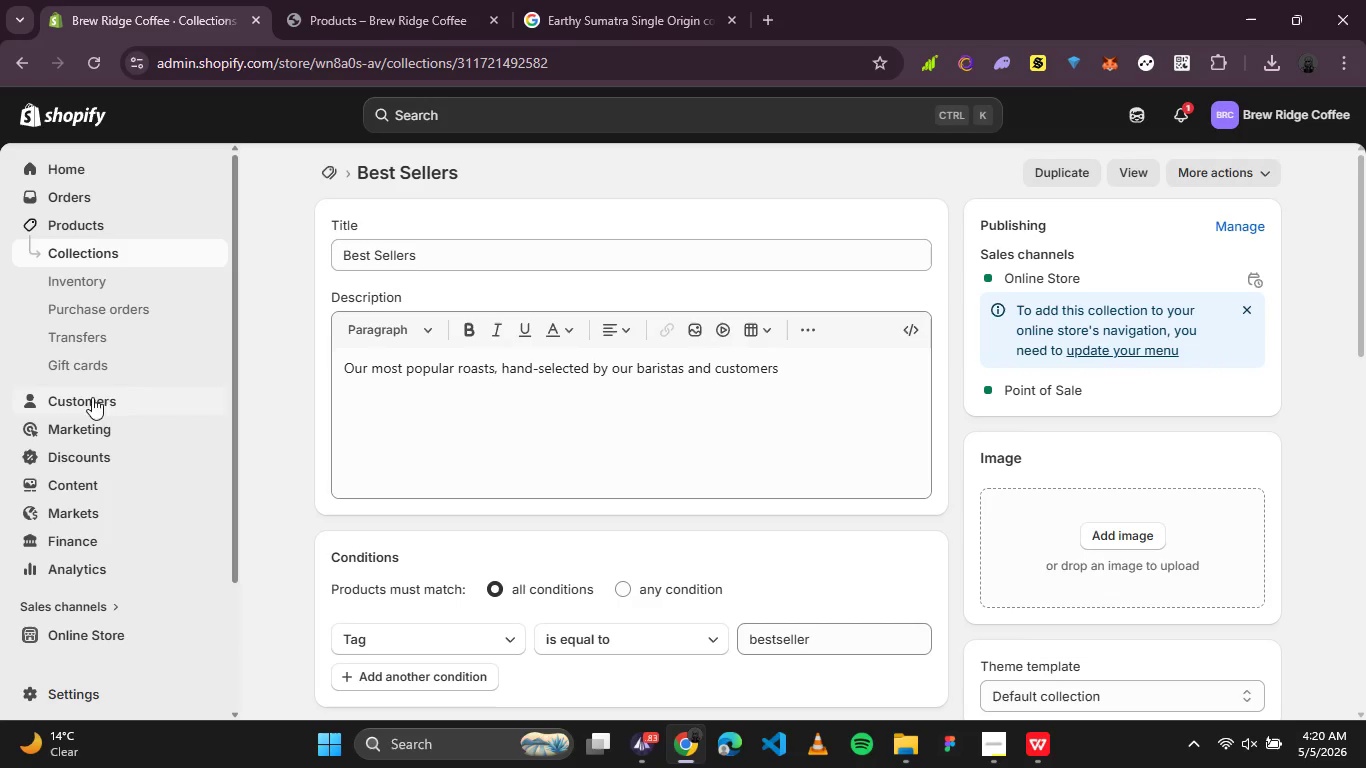 
scroll: coordinate [84, 402], scroll_direction: down, amount: 1.0
 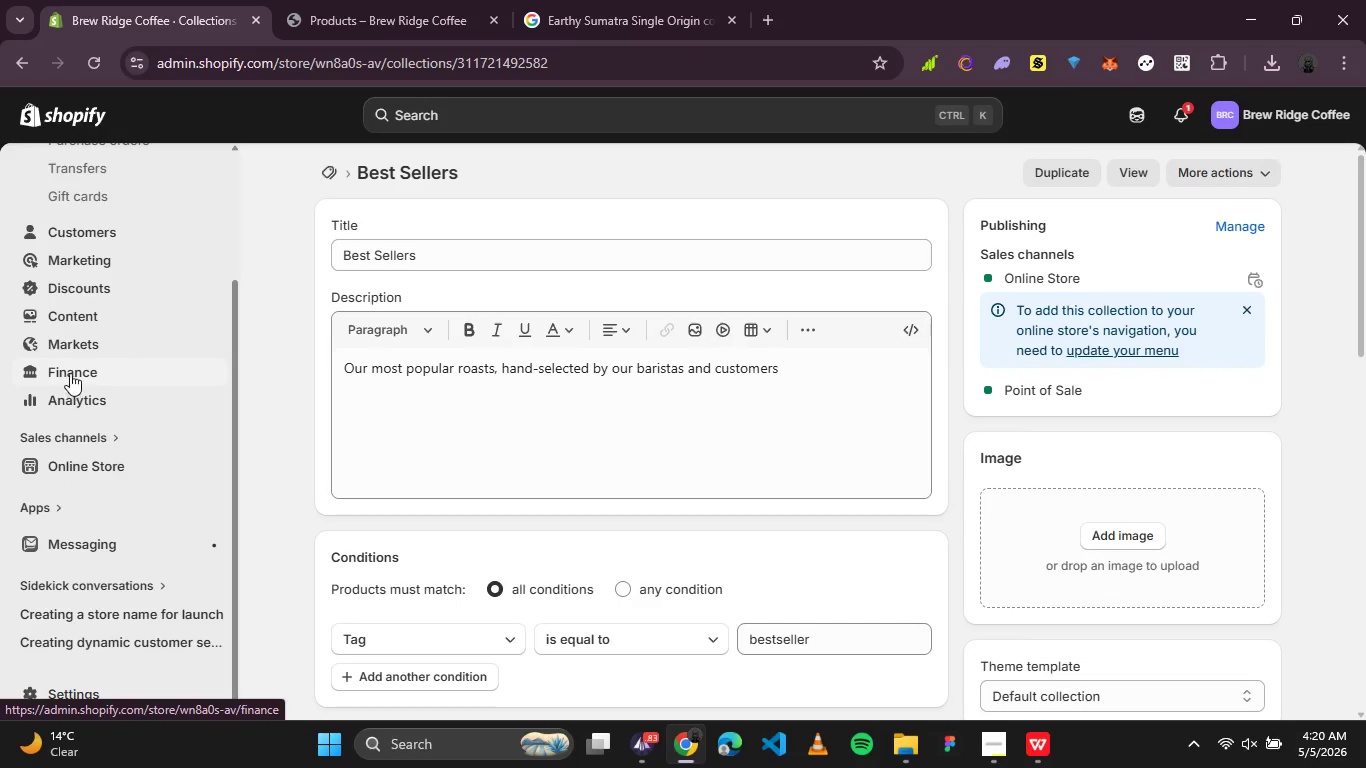 
left_click([96, 319])
 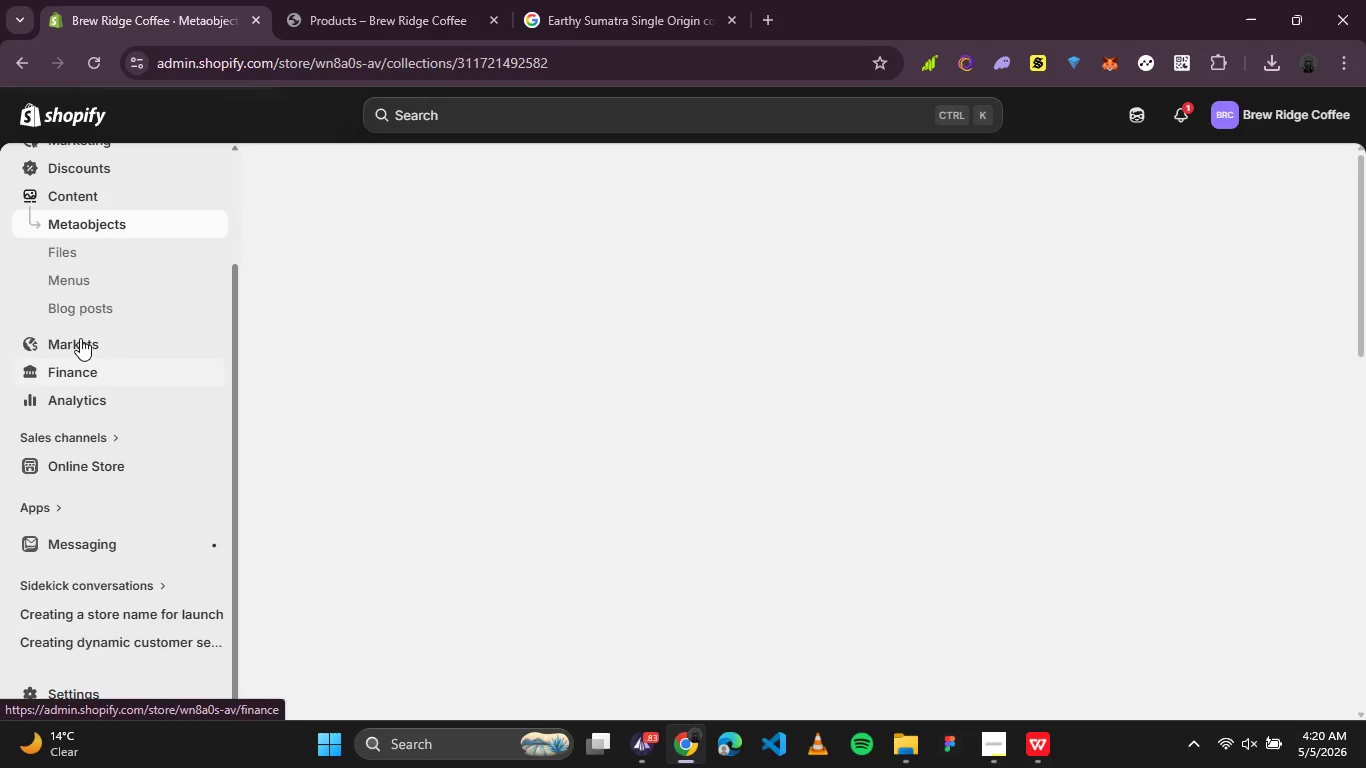 
left_click([71, 276])
 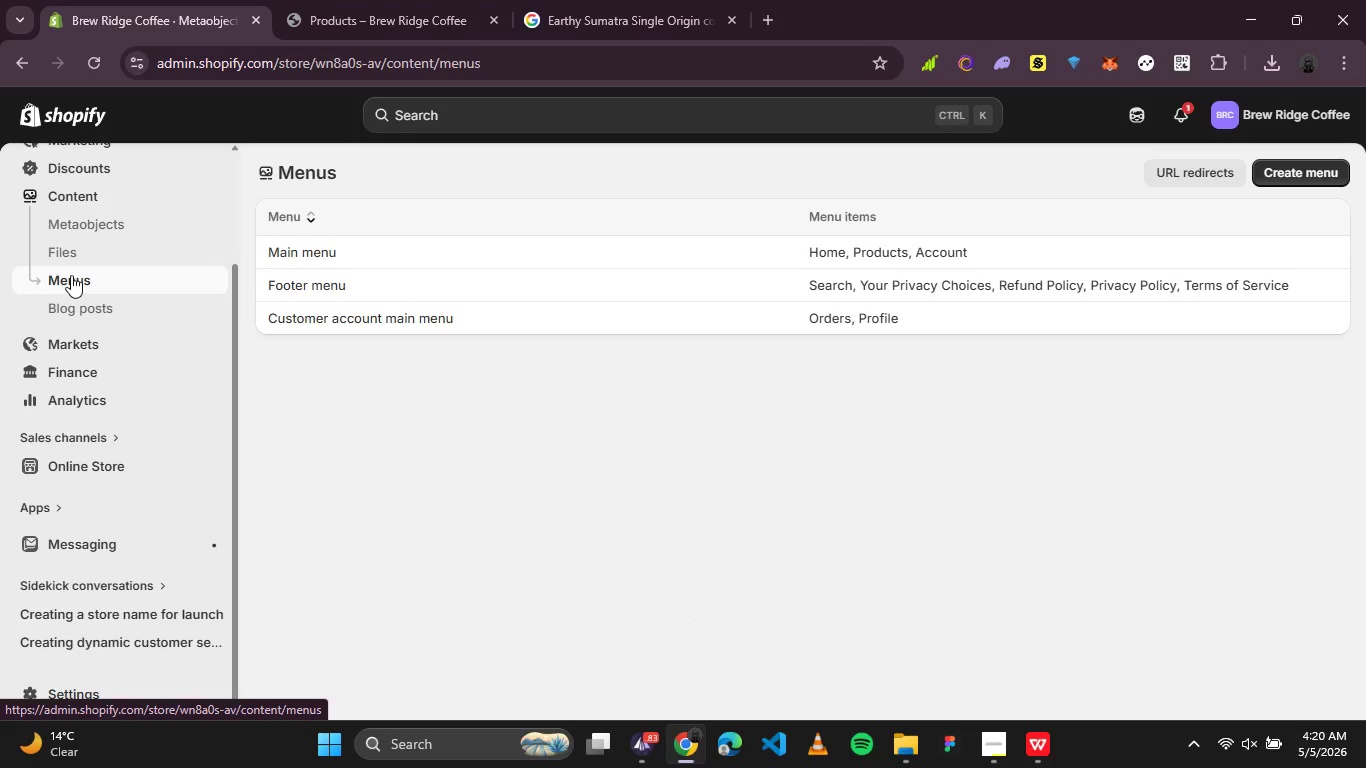 
left_click([314, 247])
 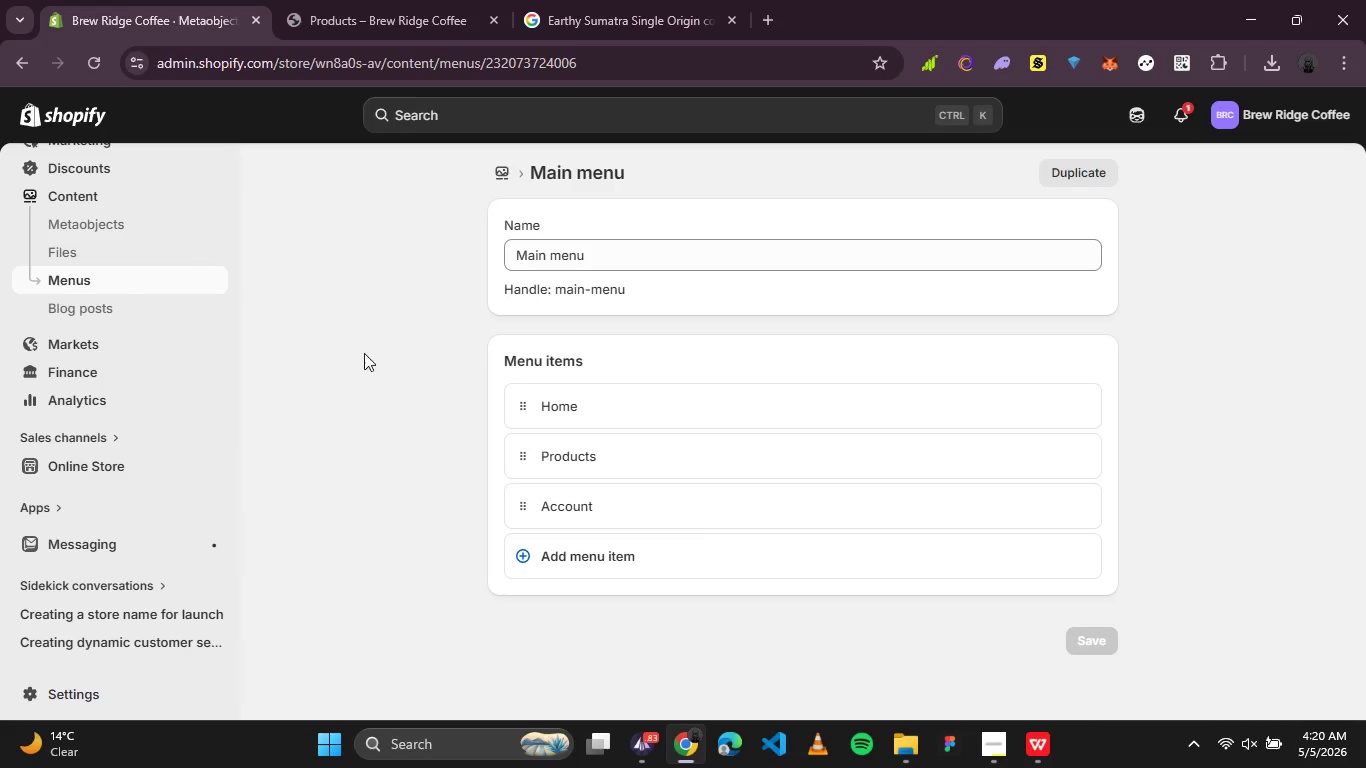 
left_click([563, 462])
 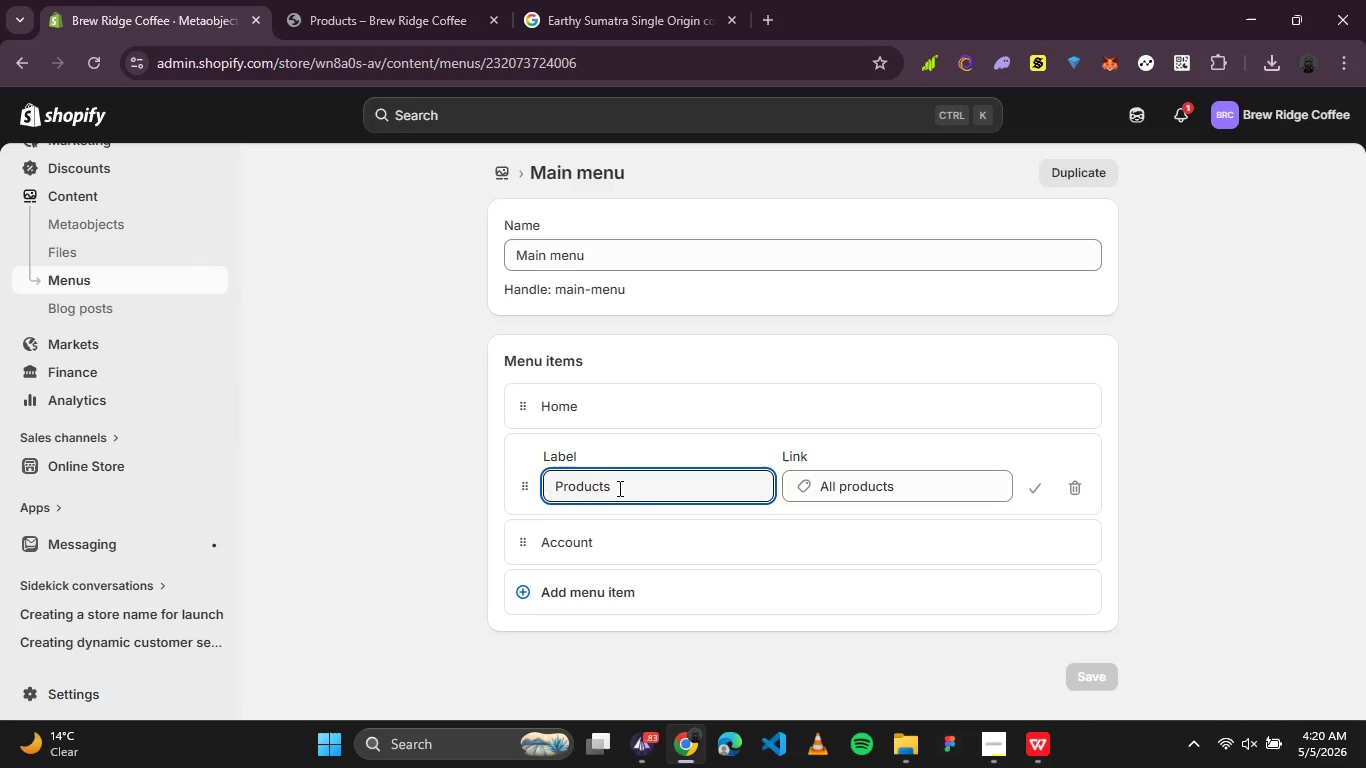 
left_click_drag(start_coordinate=[633, 497], to_coordinate=[447, 477])
 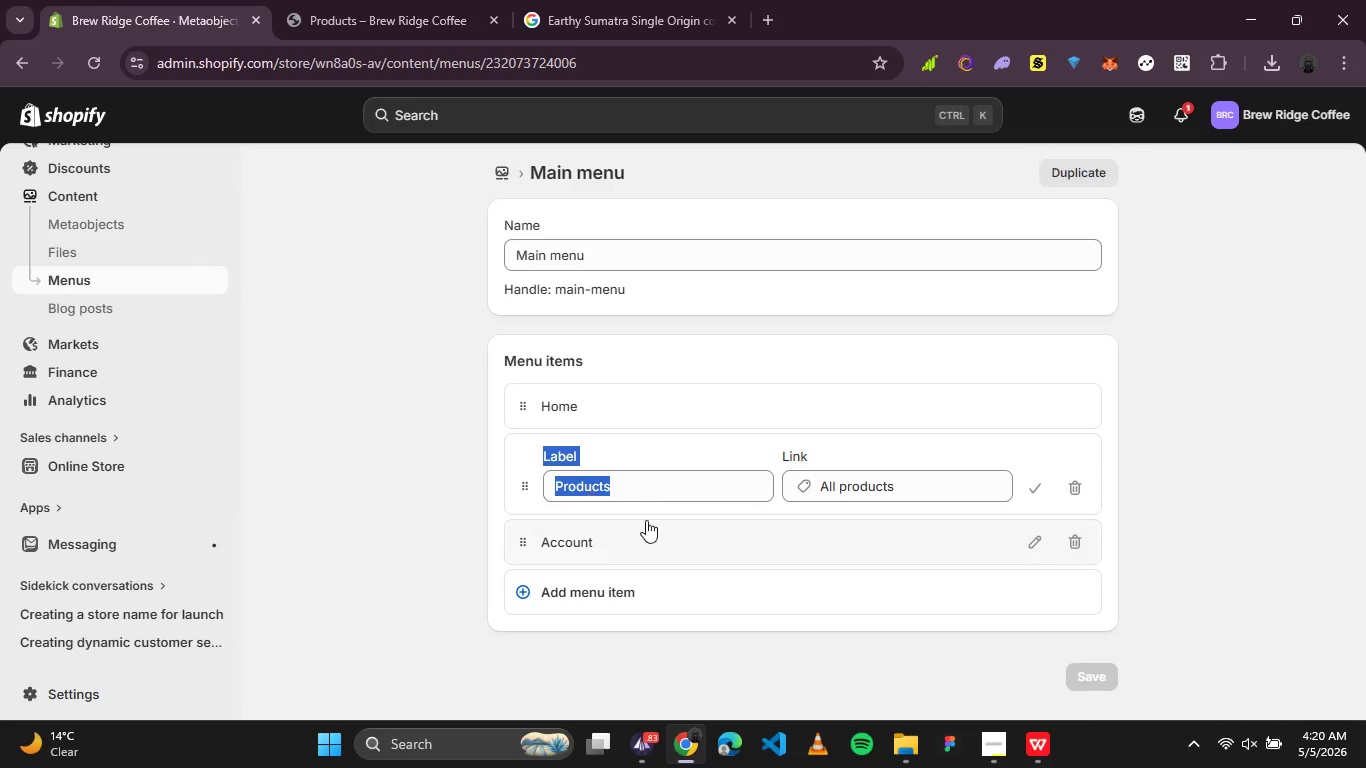 
left_click([648, 495])
 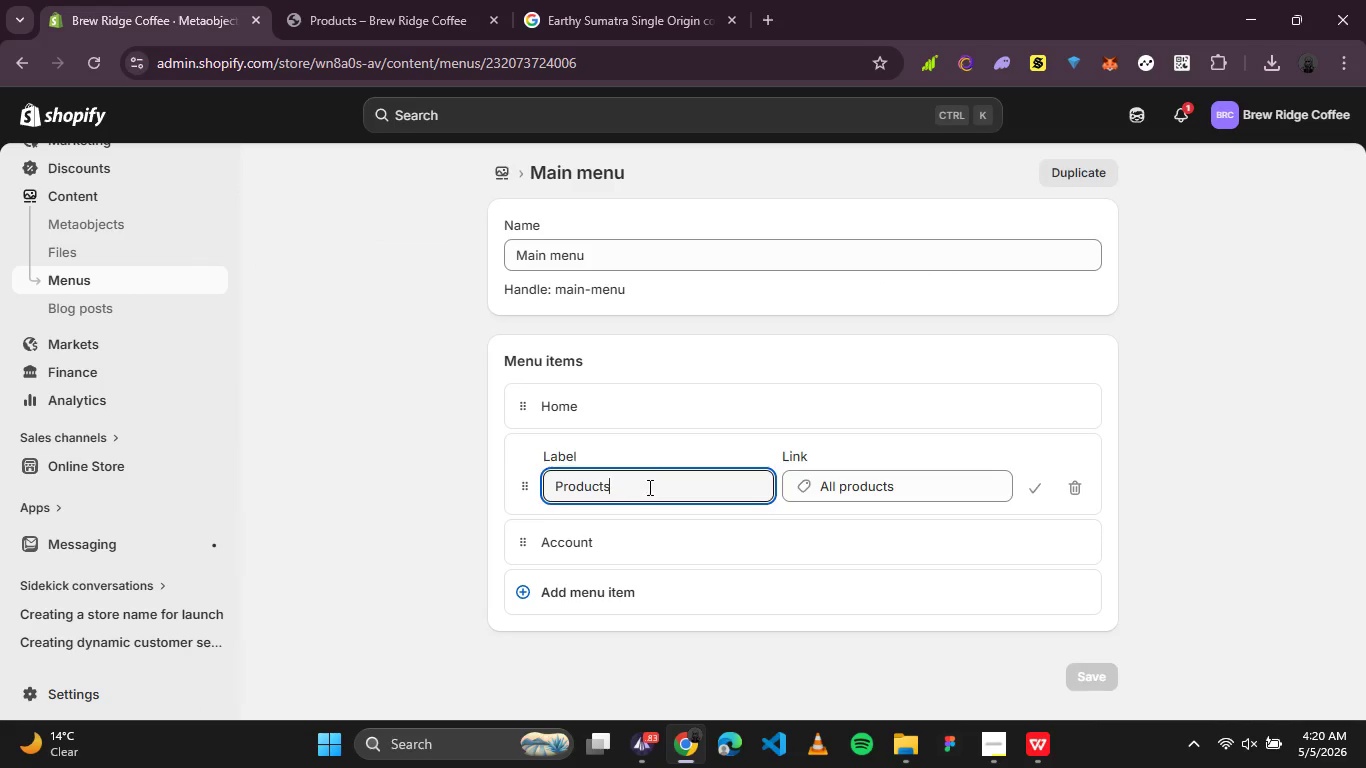 
left_click_drag(start_coordinate=[648, 487], to_coordinate=[497, 483])
 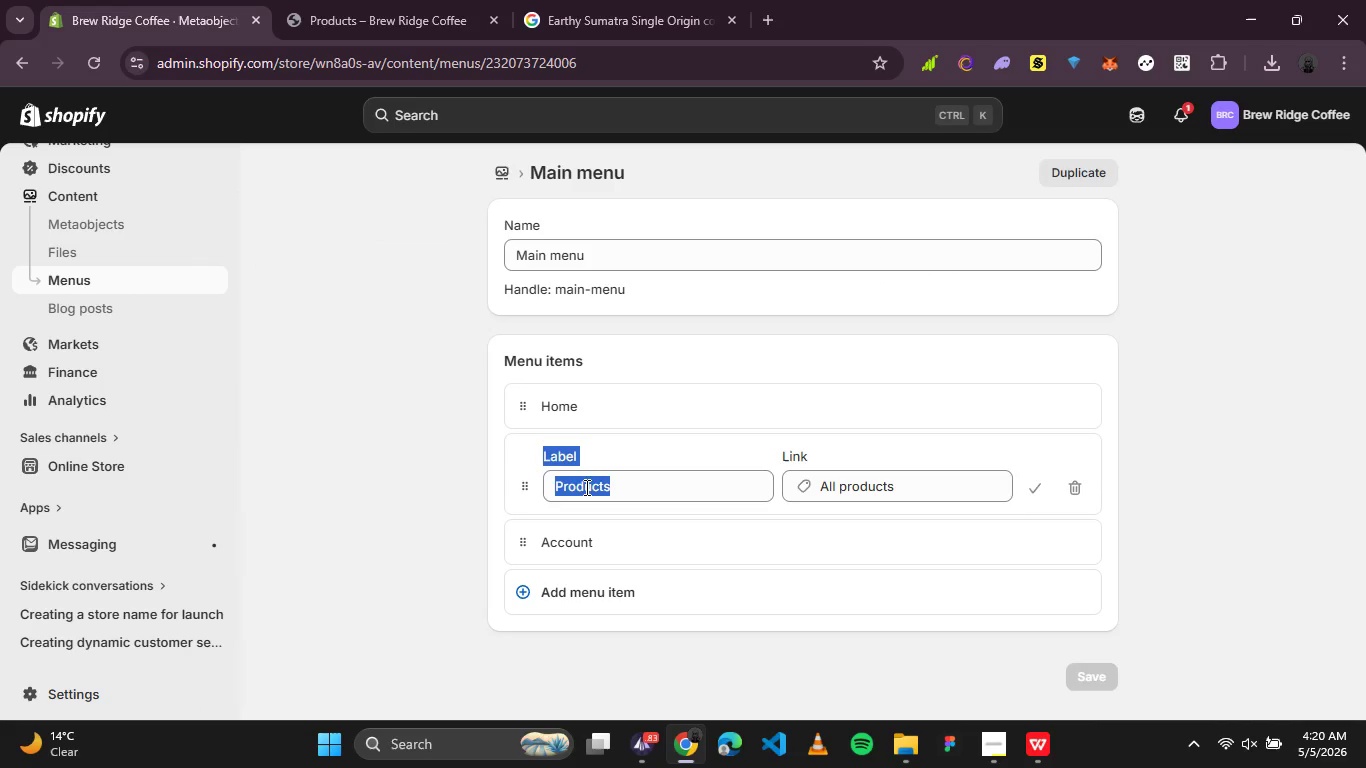 
left_click([587, 487])
 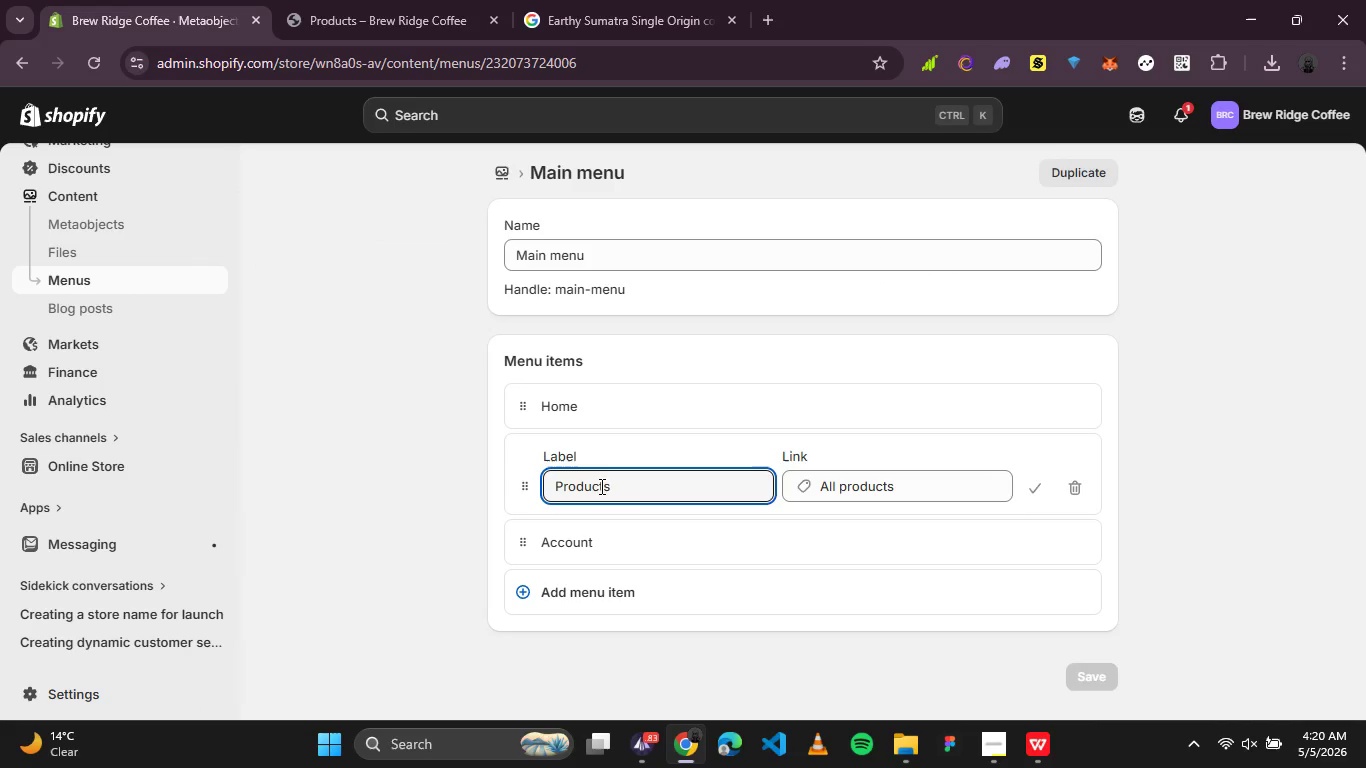 
double_click([599, 486])
 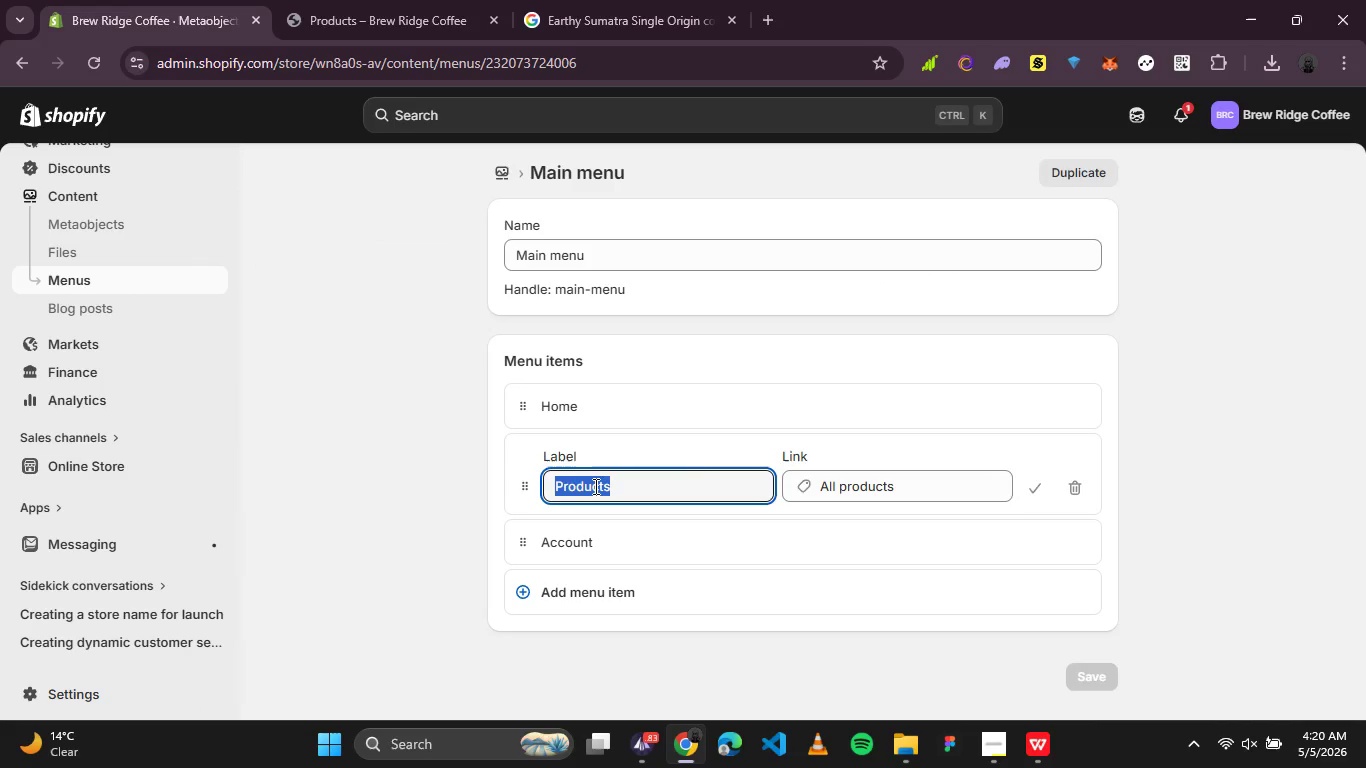 
type(Best Sellers)
 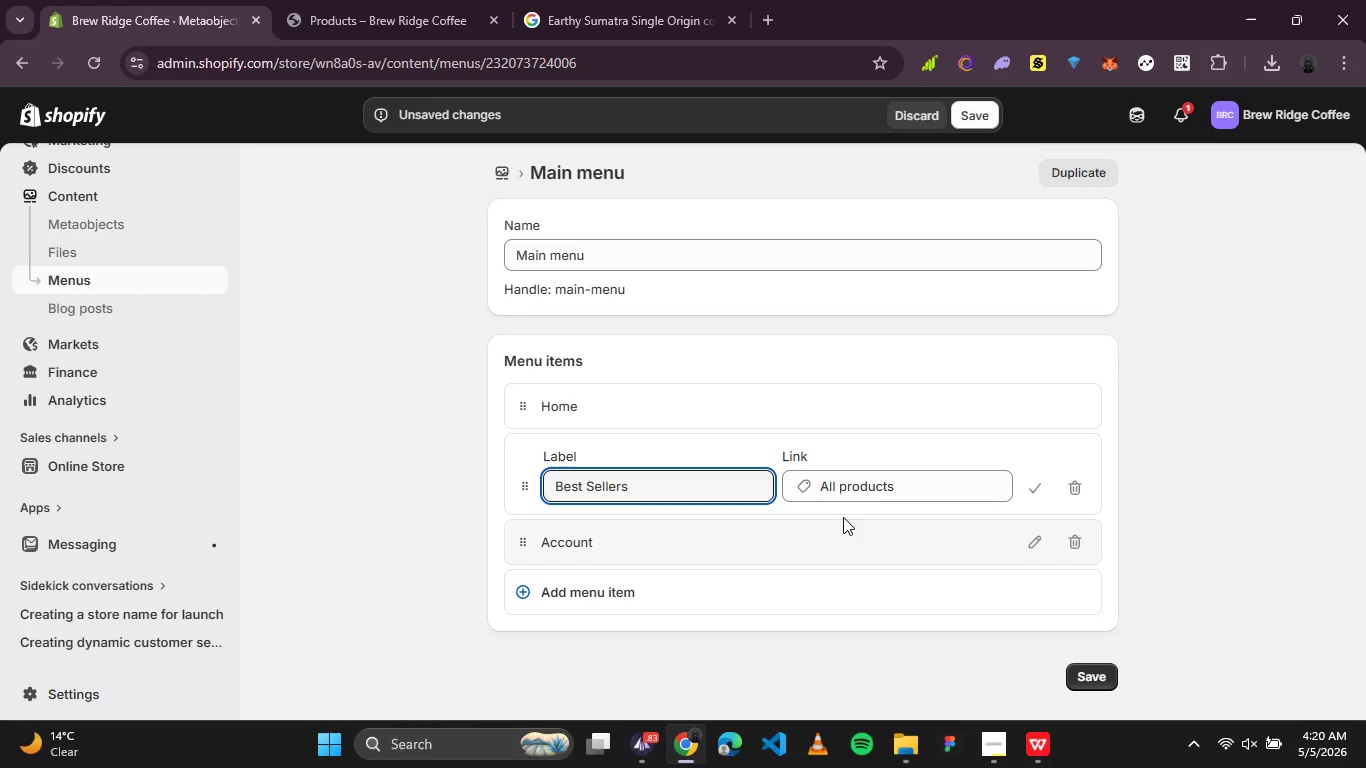 
left_click([916, 486])
 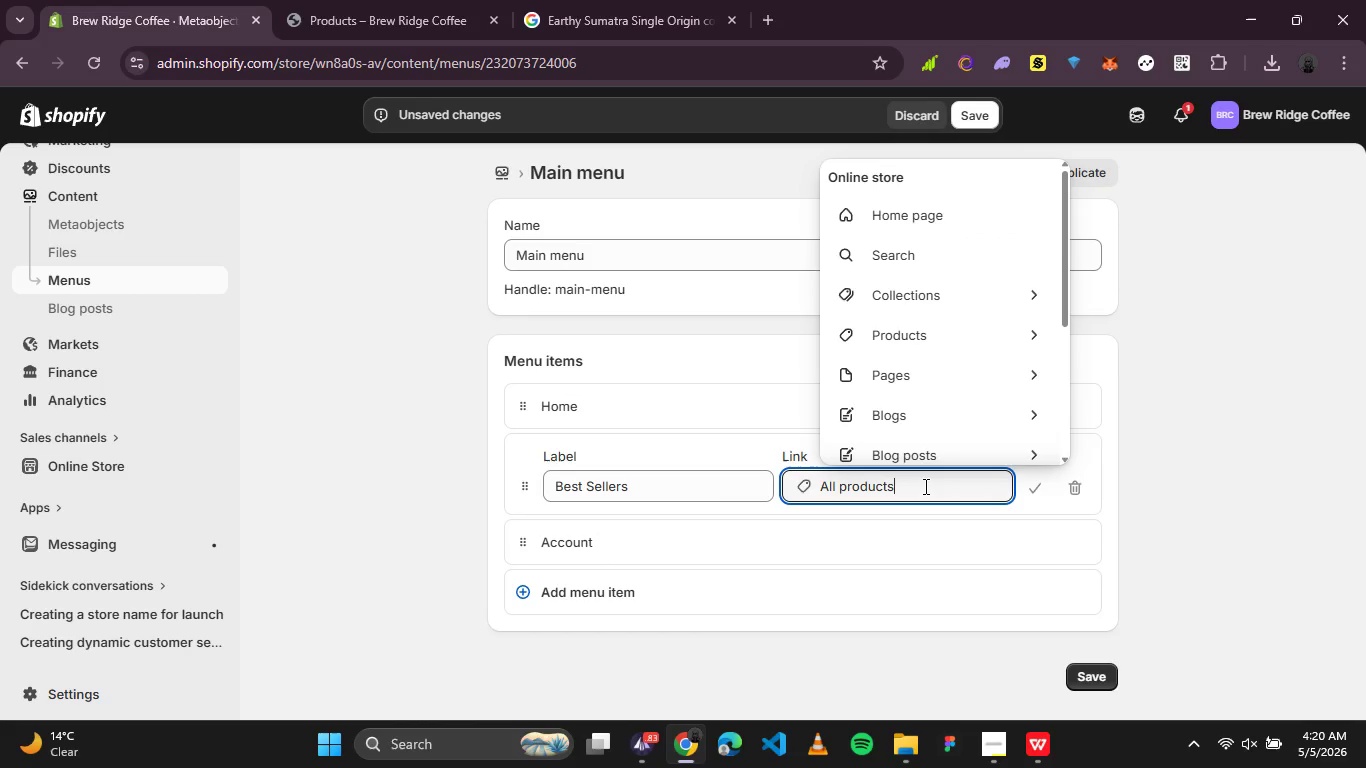 
left_click_drag(start_coordinate=[924, 486], to_coordinate=[729, 490])
 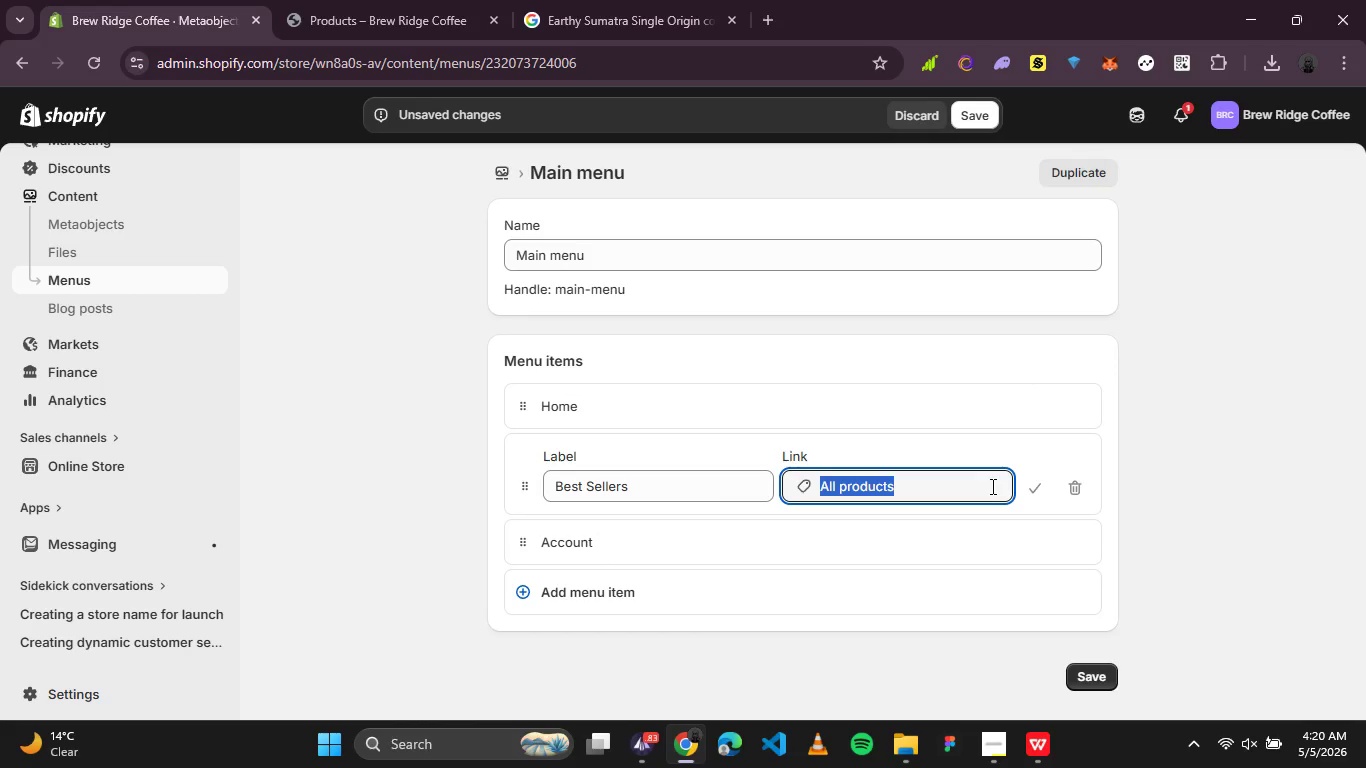 
key(Backspace)
 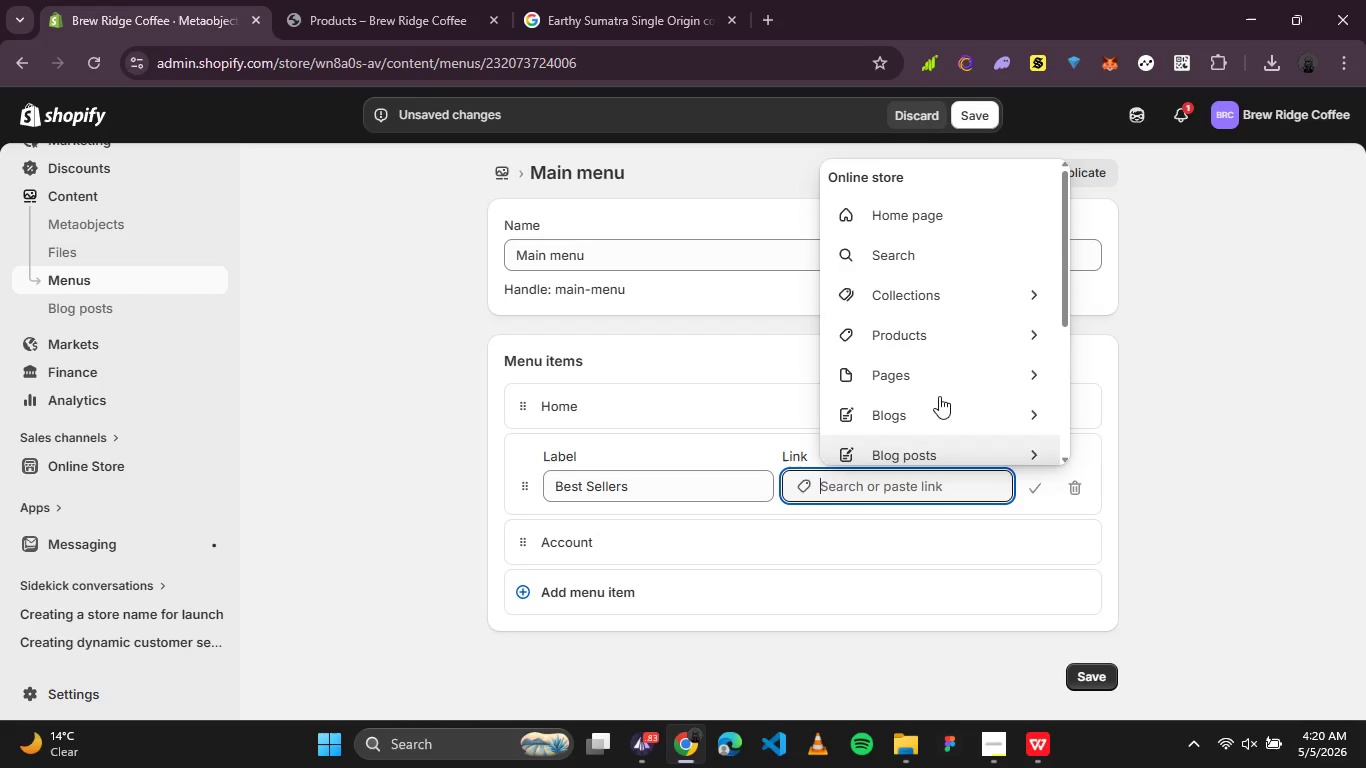 
left_click([993, 305])
 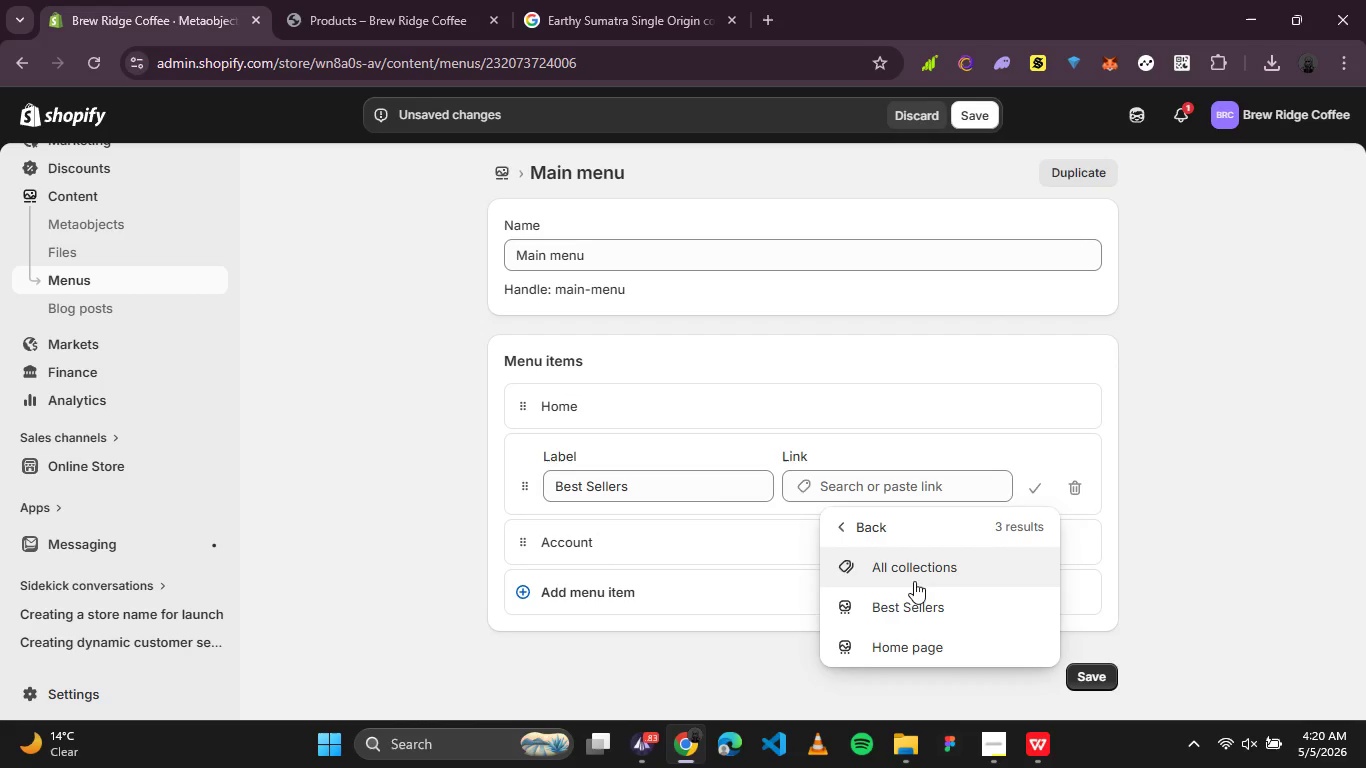 
left_click([916, 607])
 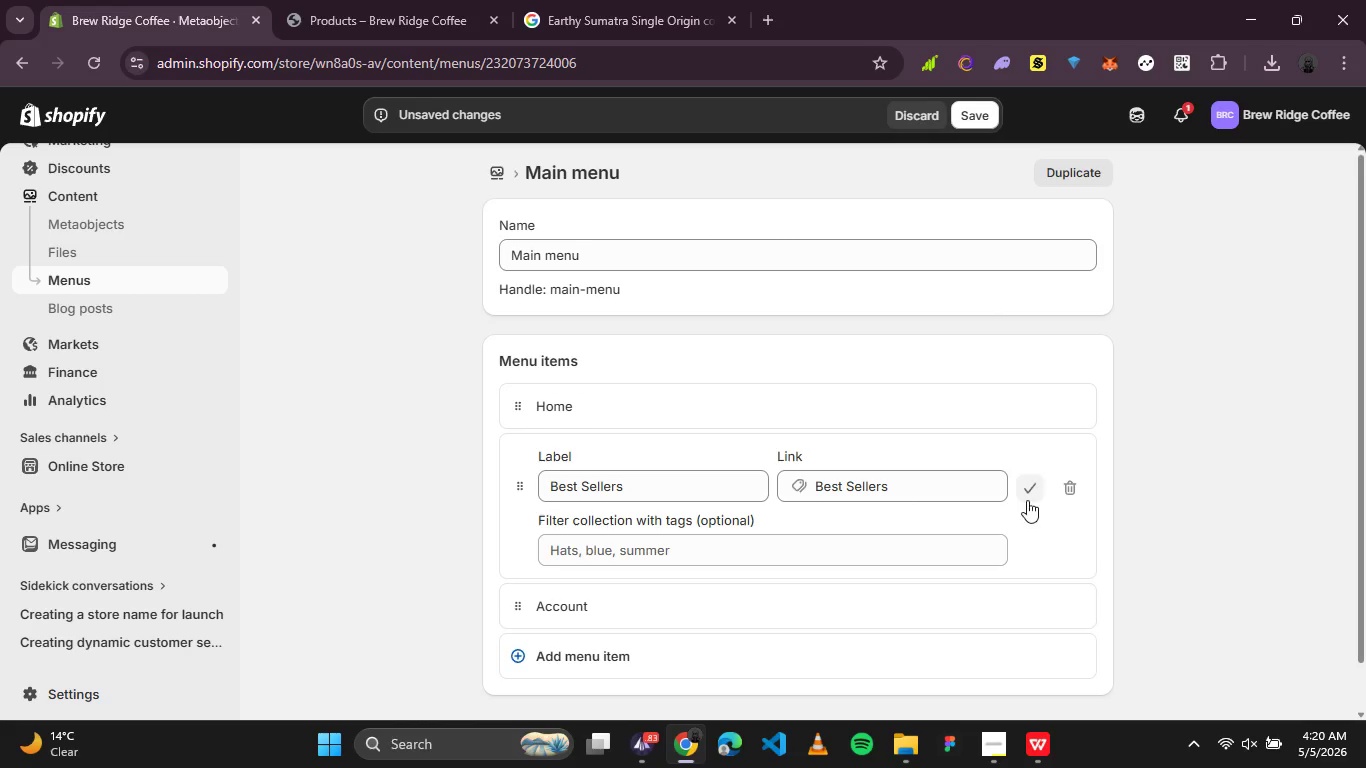 
left_click([1033, 490])
 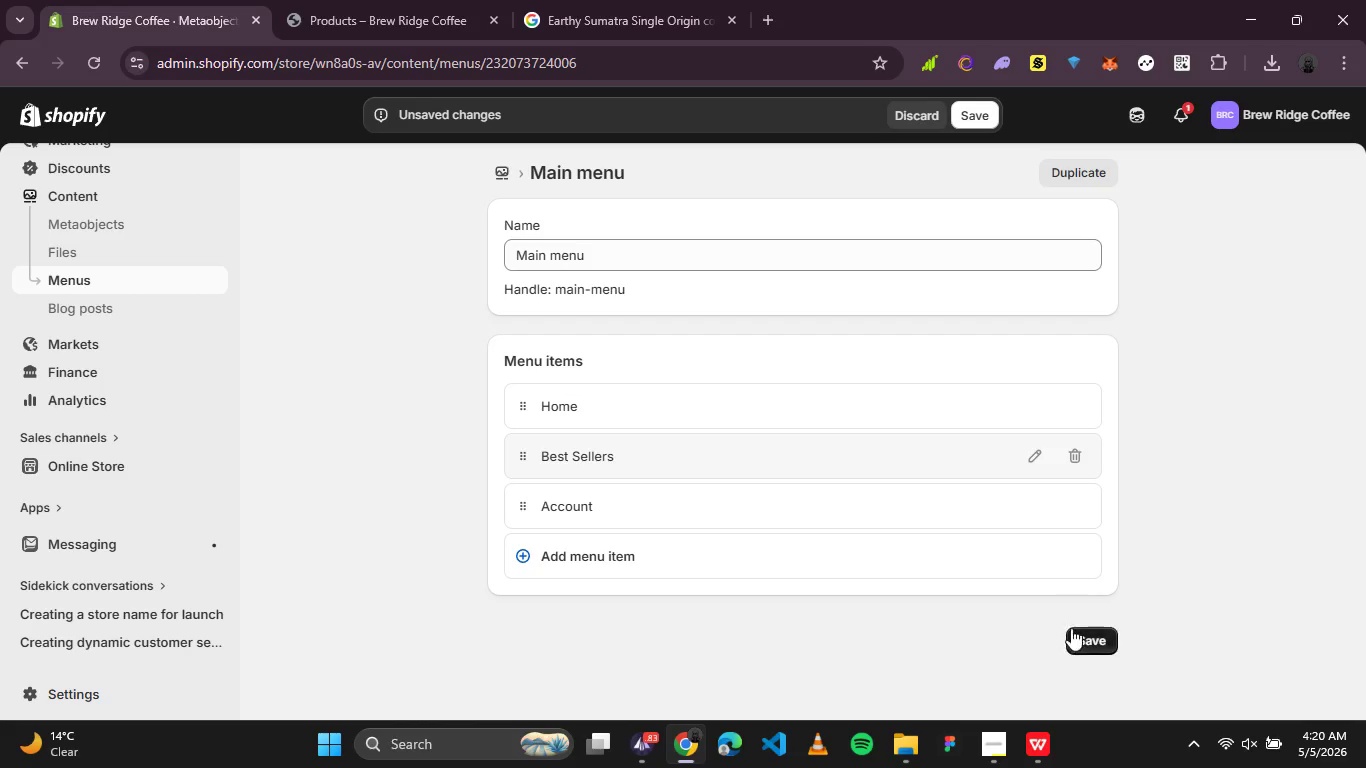 
left_click([1074, 636])
 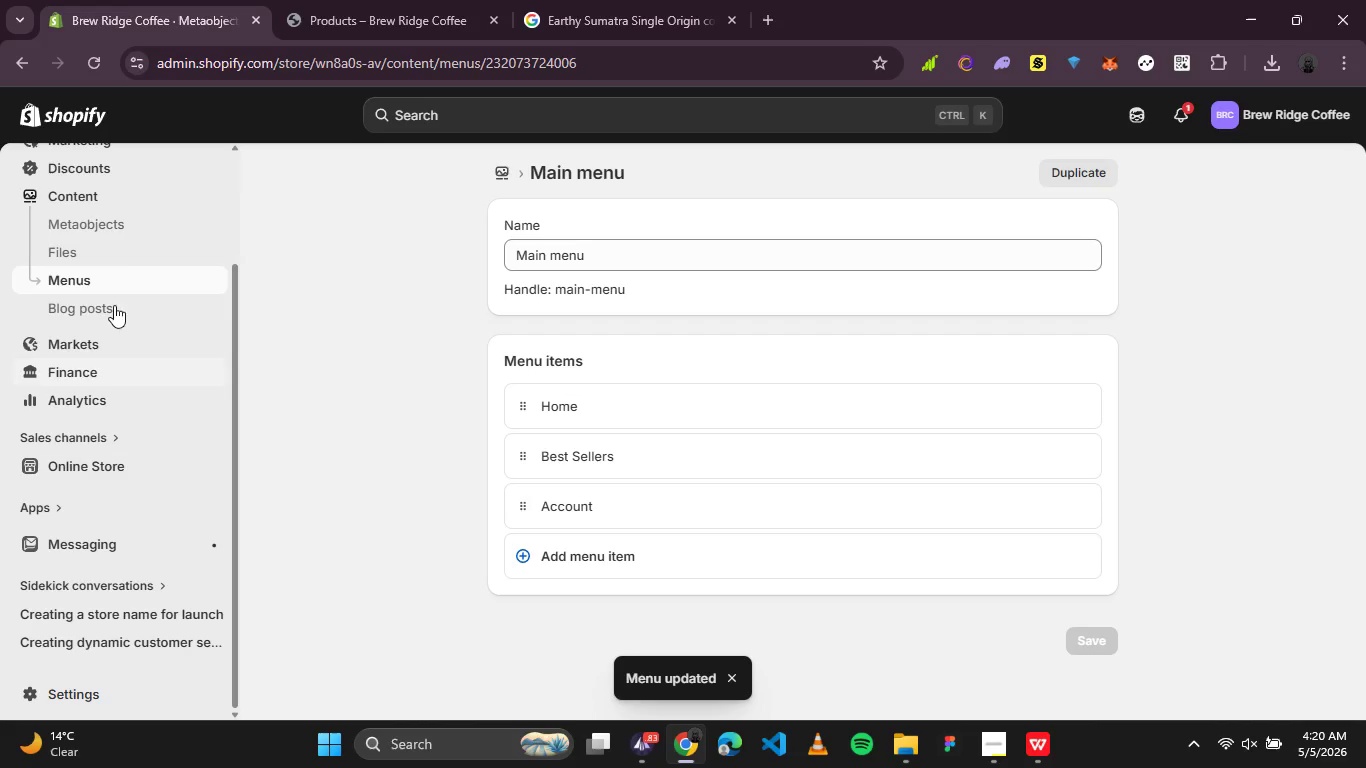 
left_click([323, 22])
 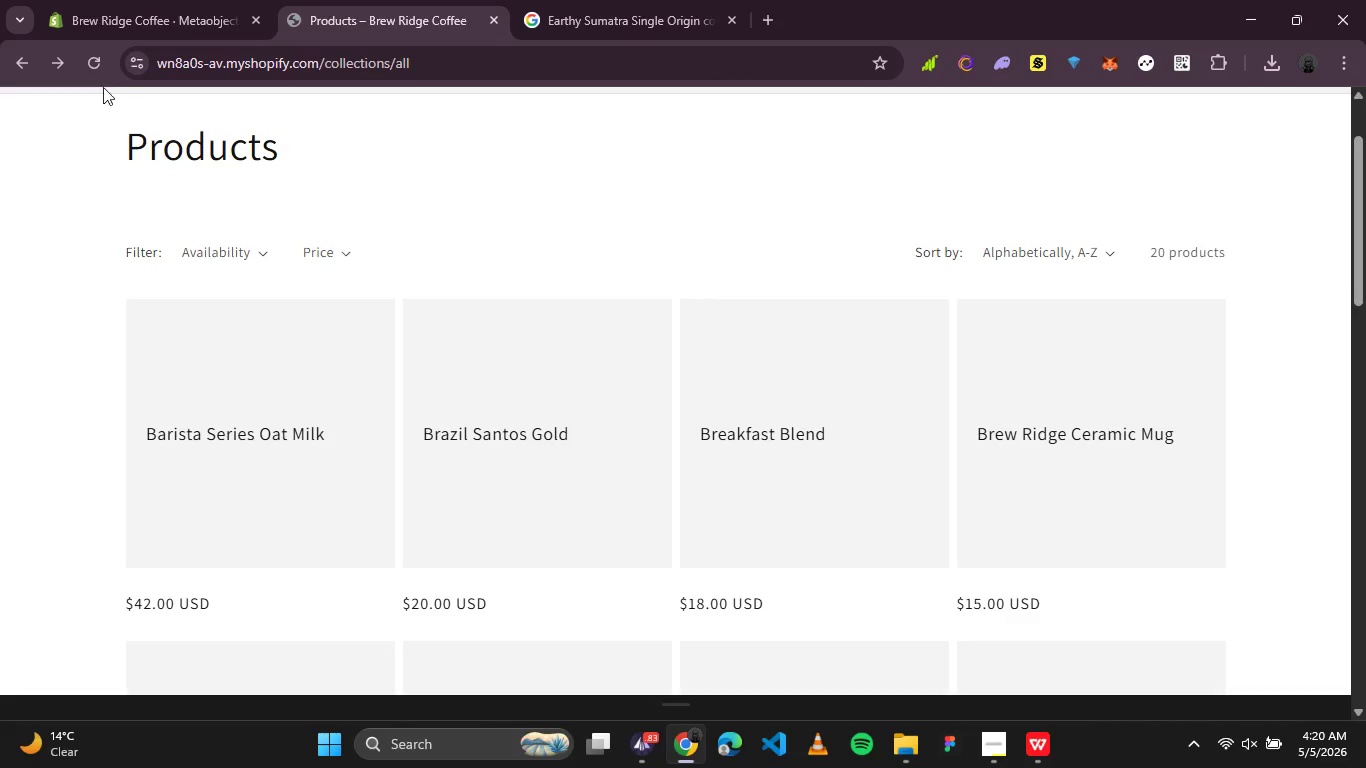 
left_click([97, 63])
 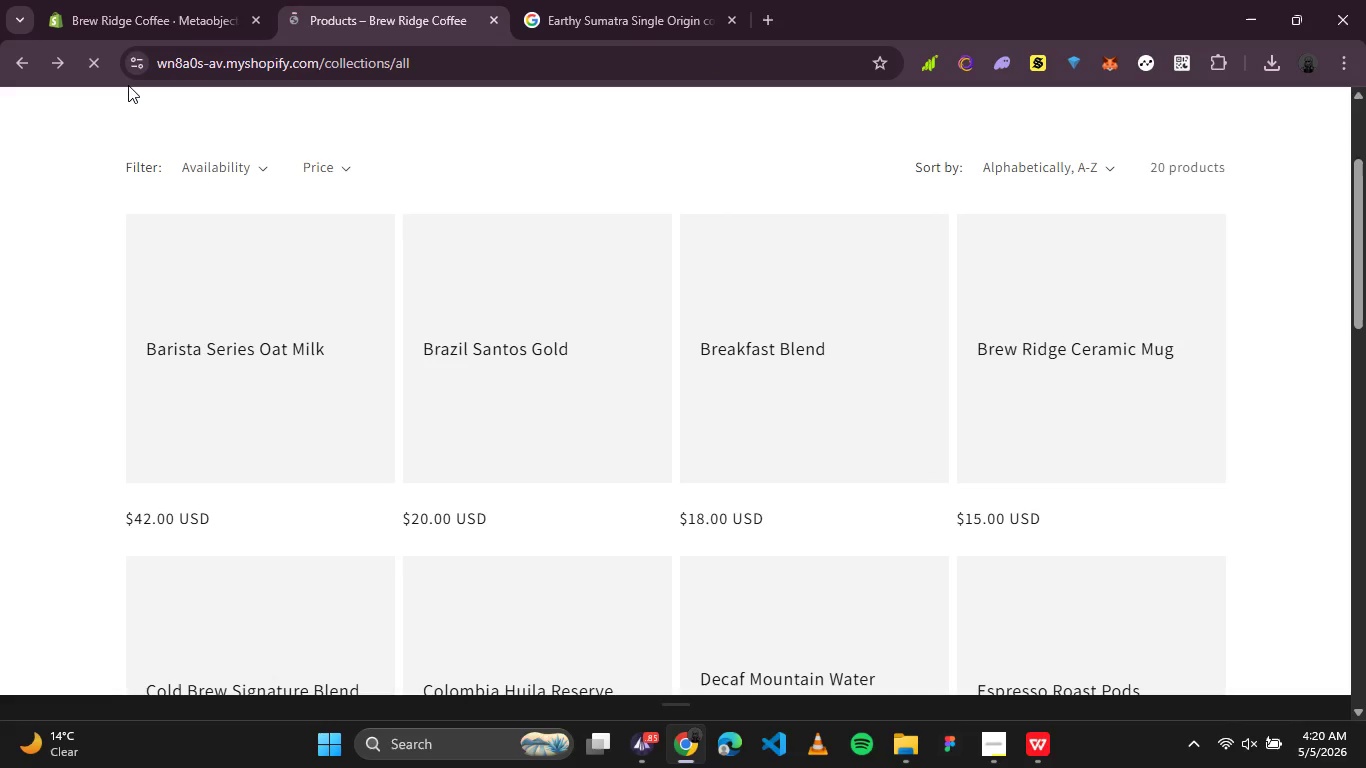 
scroll: coordinate [428, 246], scroll_direction: up, amount: 5.0
 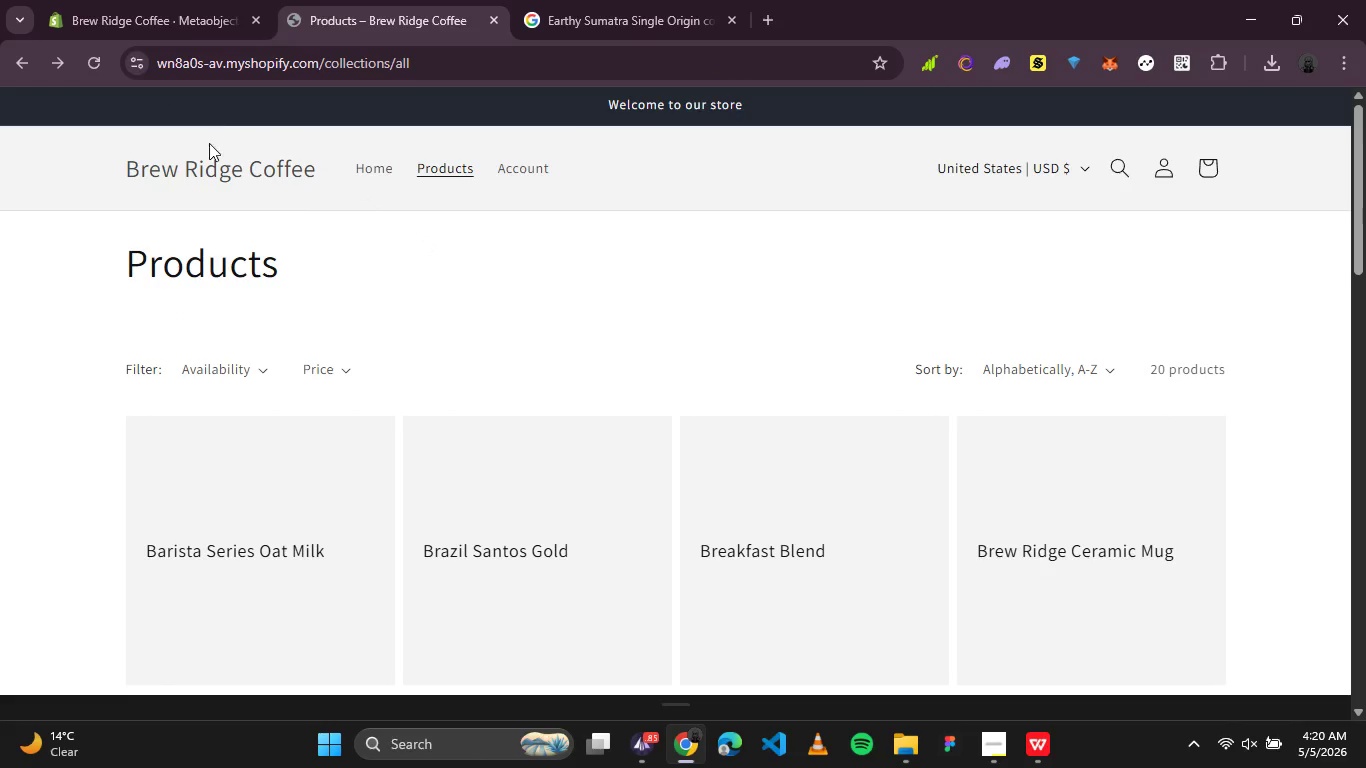 
left_click([210, 164])
 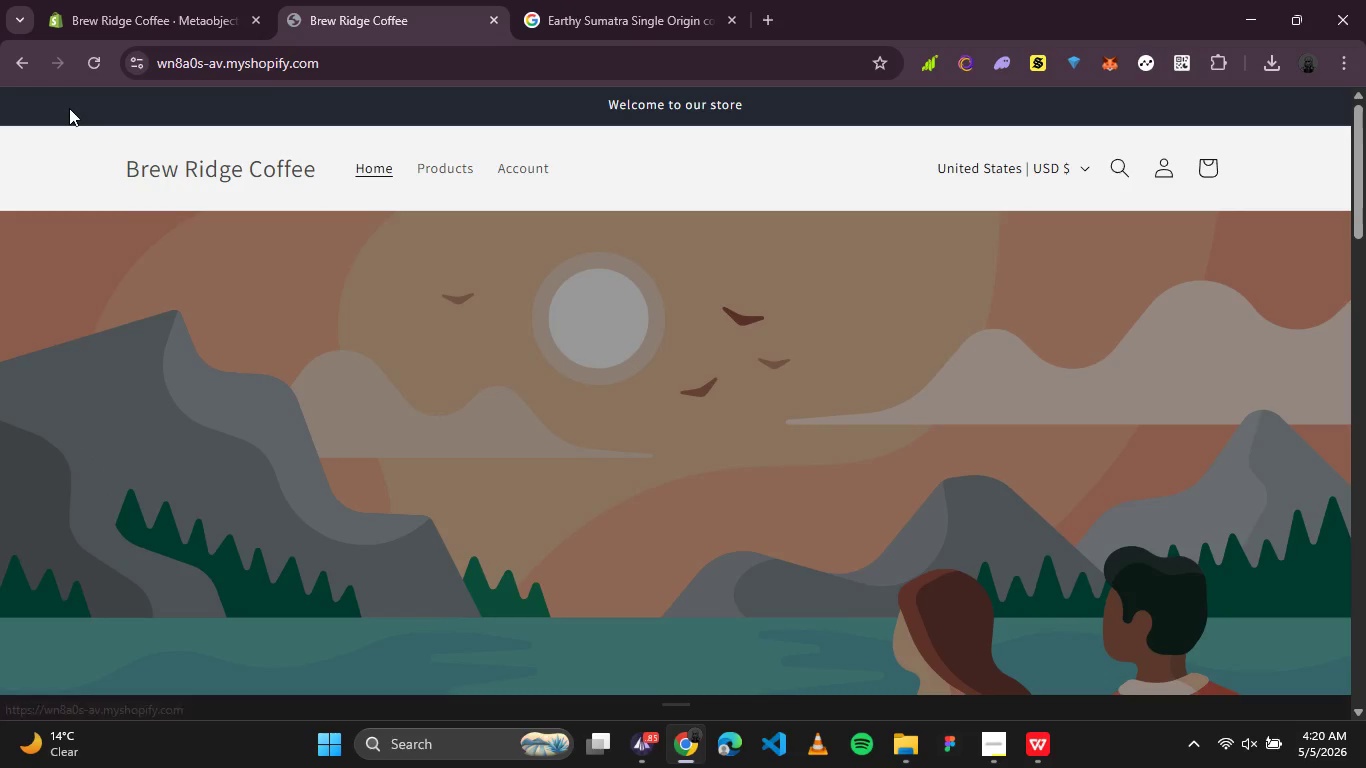 
left_click([92, 61])
 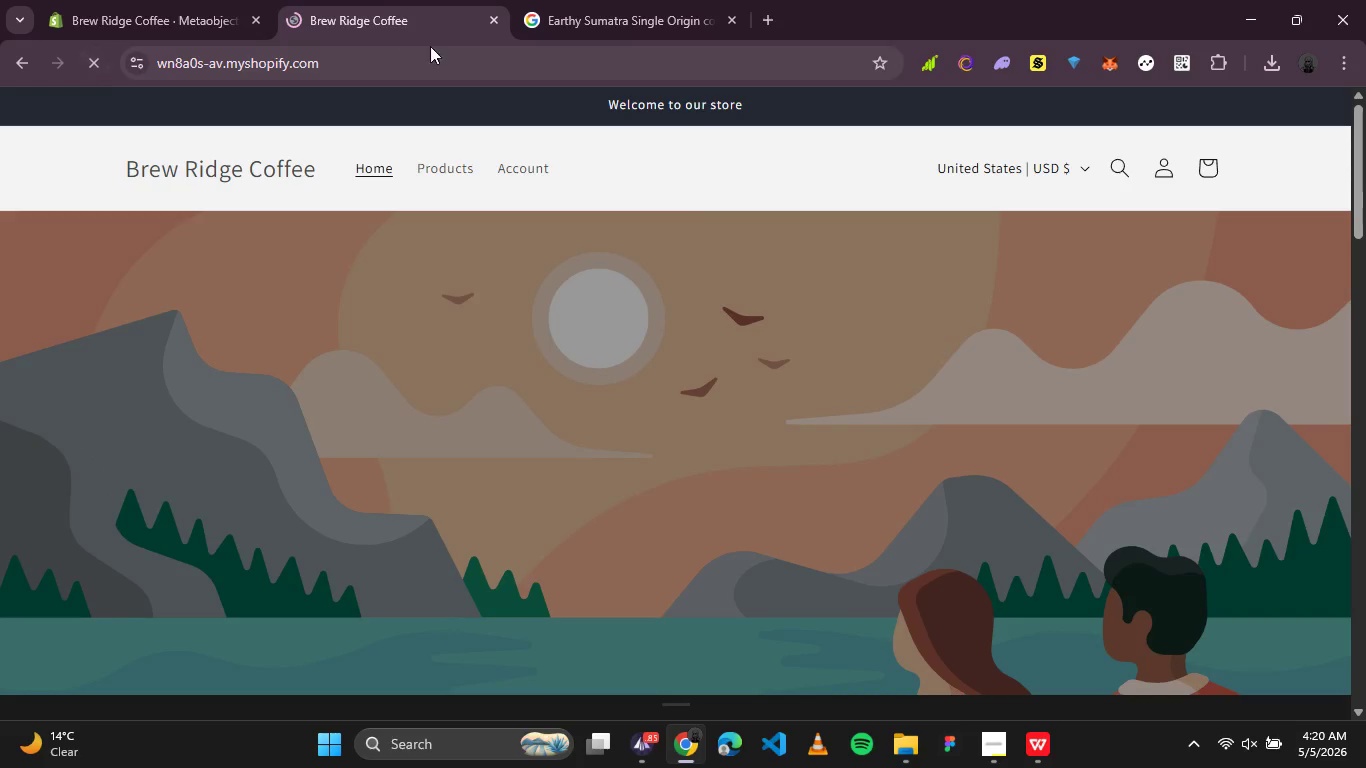 
left_click([494, 22])
 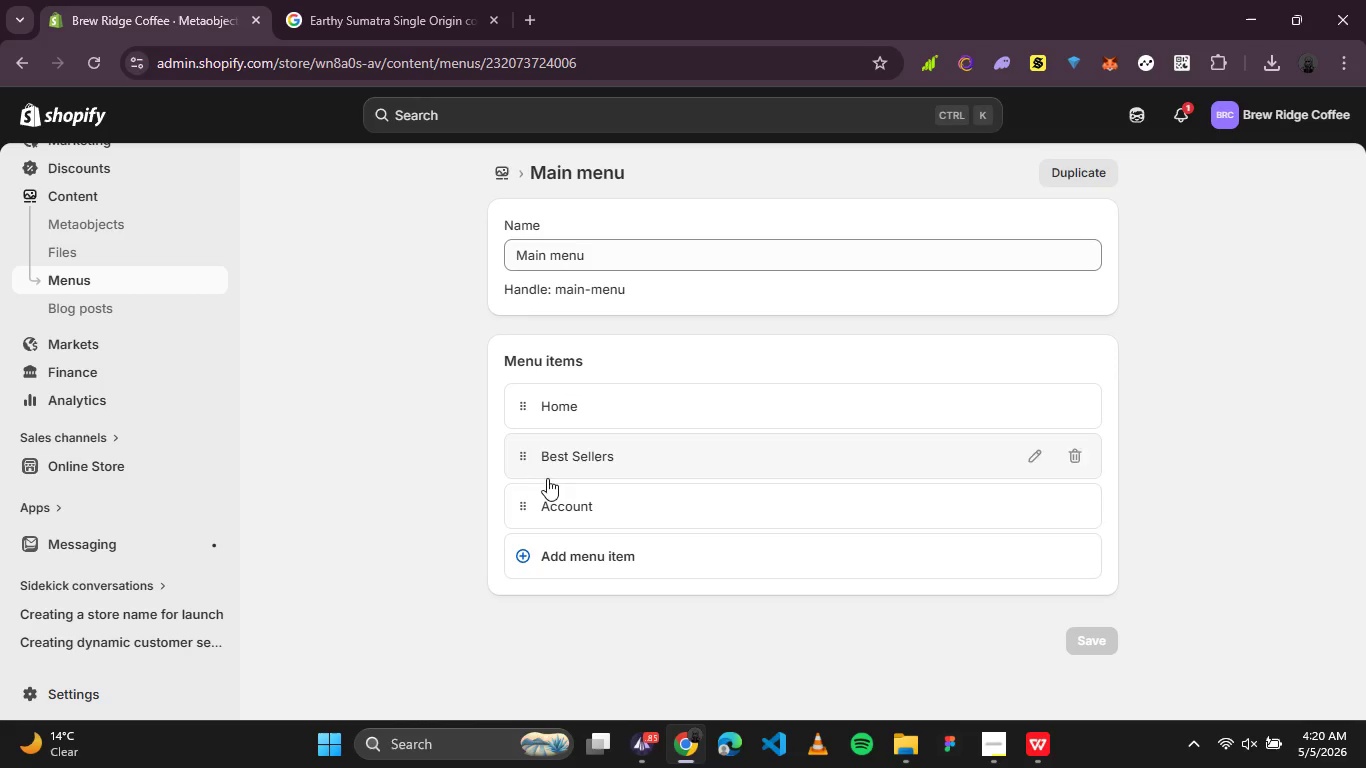 
scroll: coordinate [993, 461], scroll_direction: up, amount: 3.0
 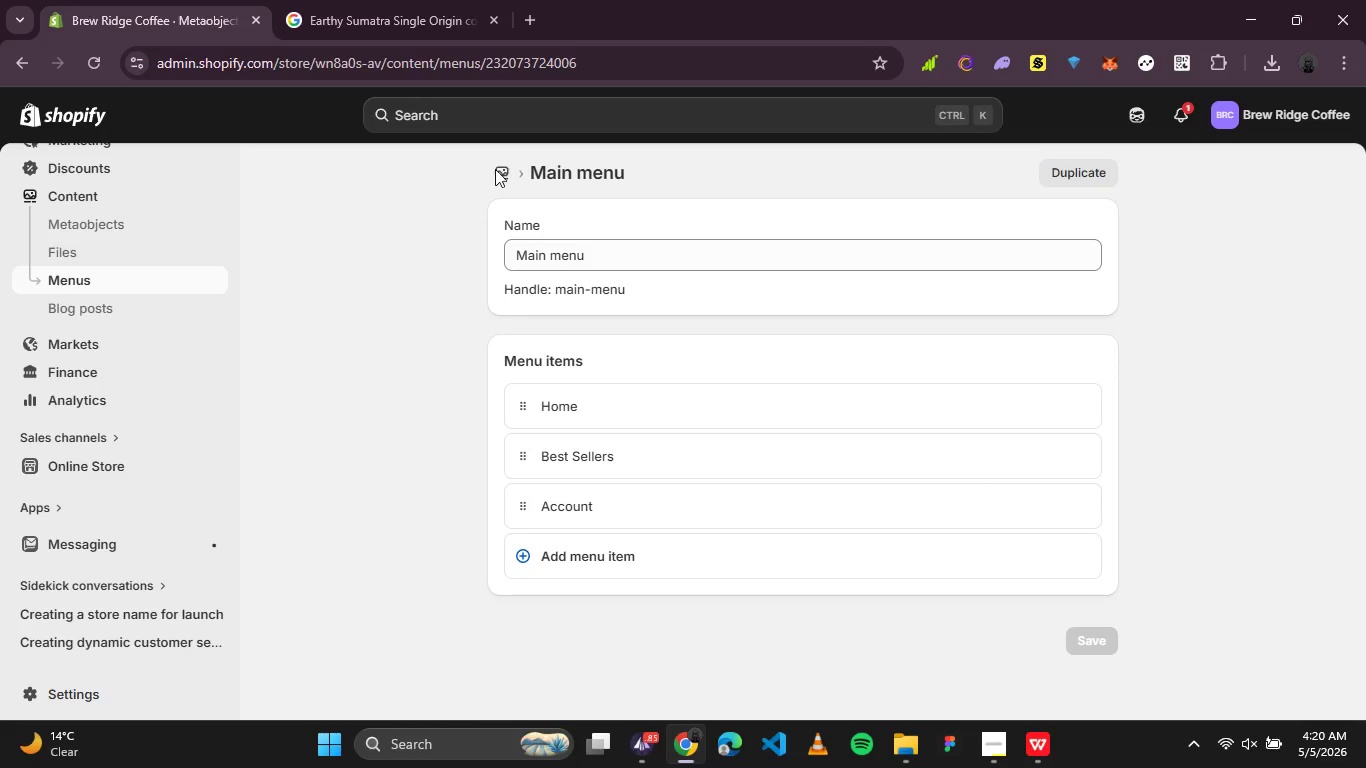 
left_click([510, 172])
 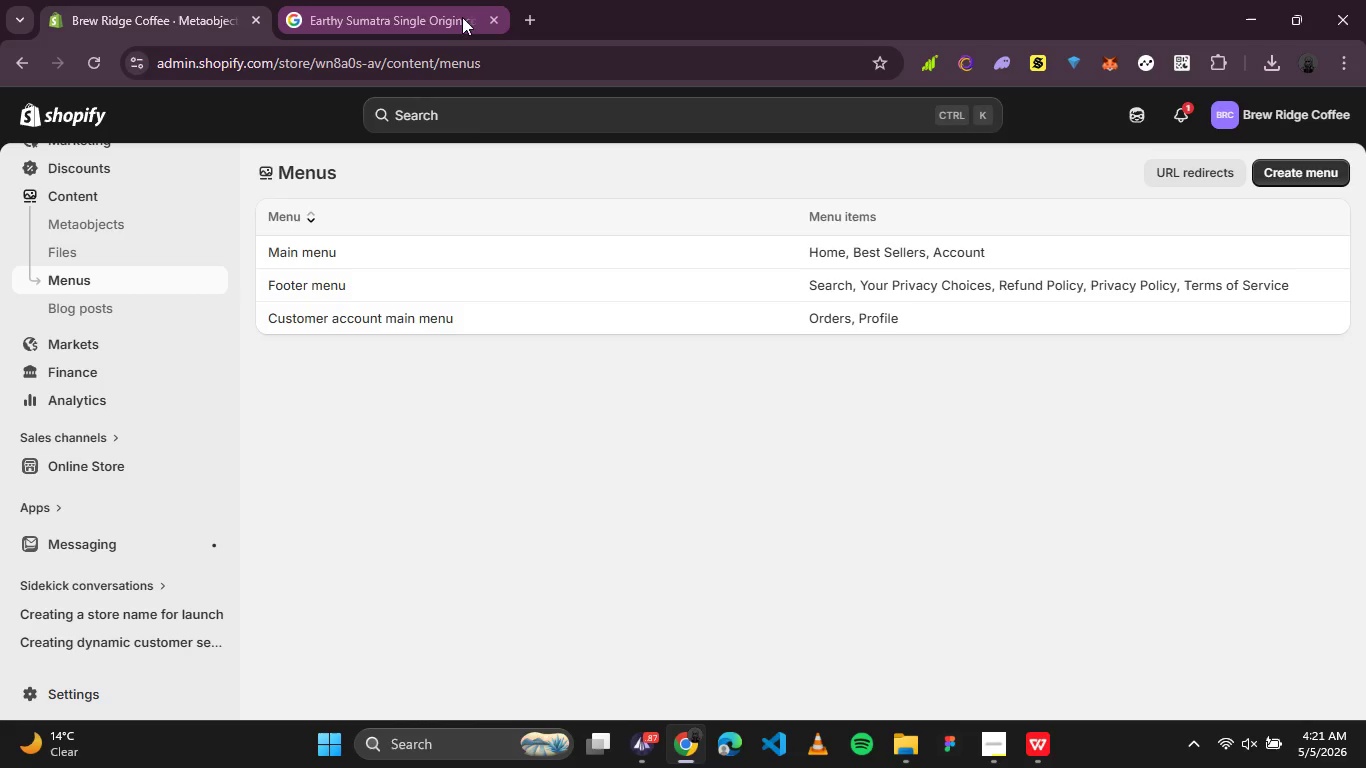 
left_click([488, 20])
 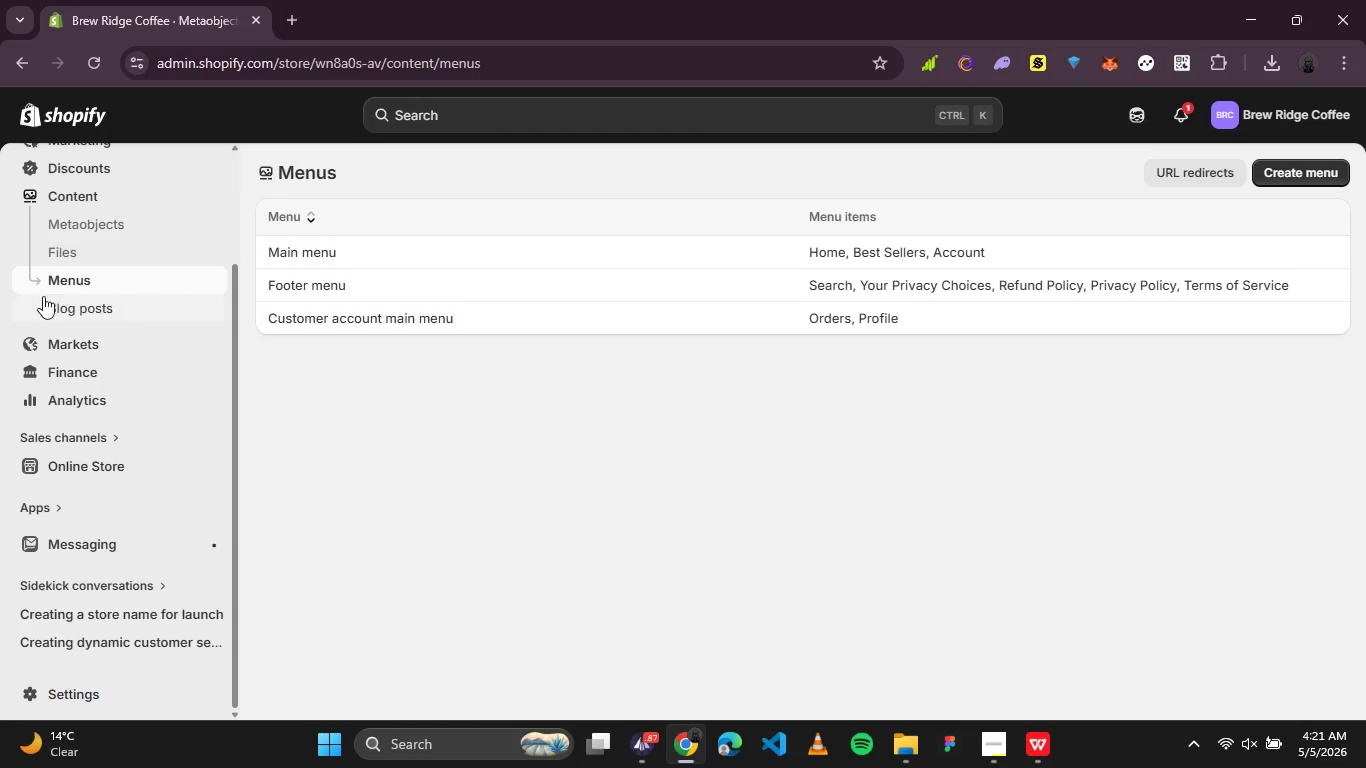 
scroll: coordinate [140, 215], scroll_direction: up, amount: 2.0
 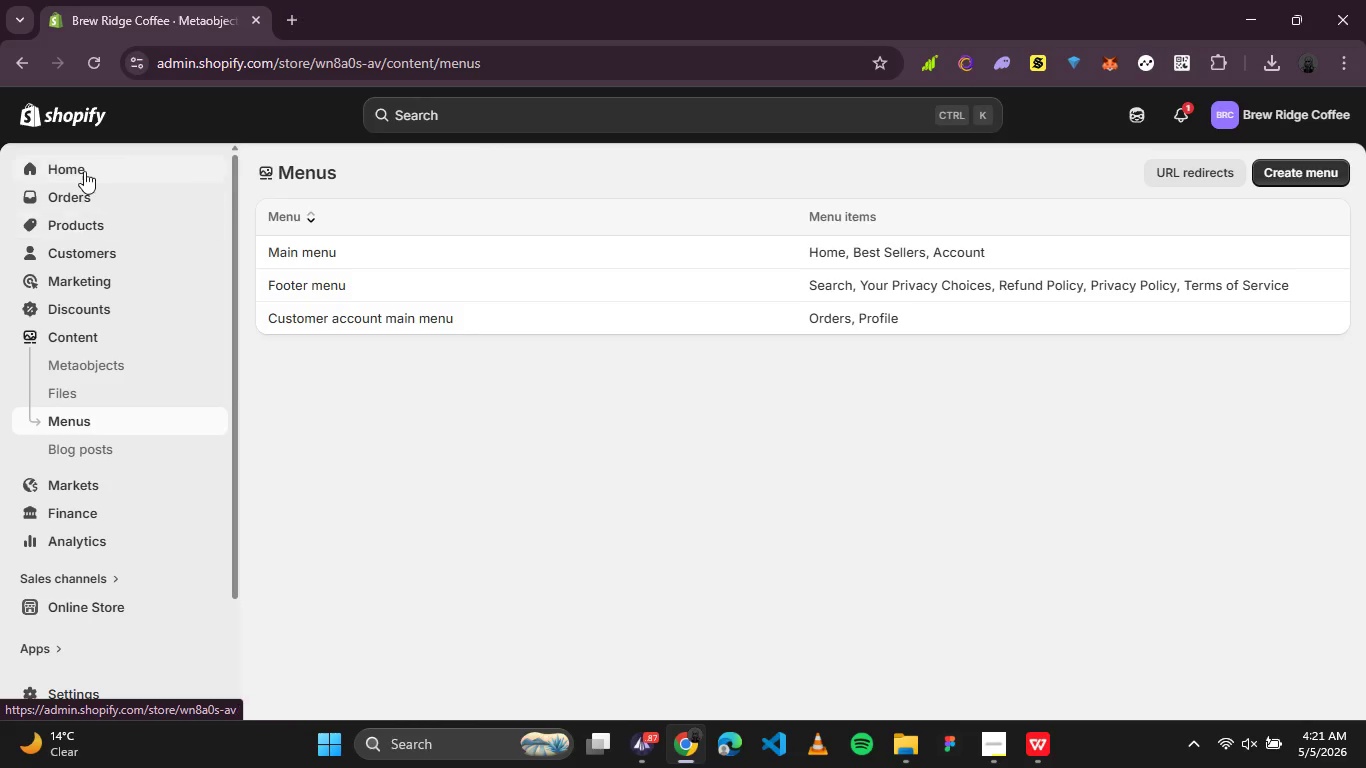 
left_click([84, 170])
 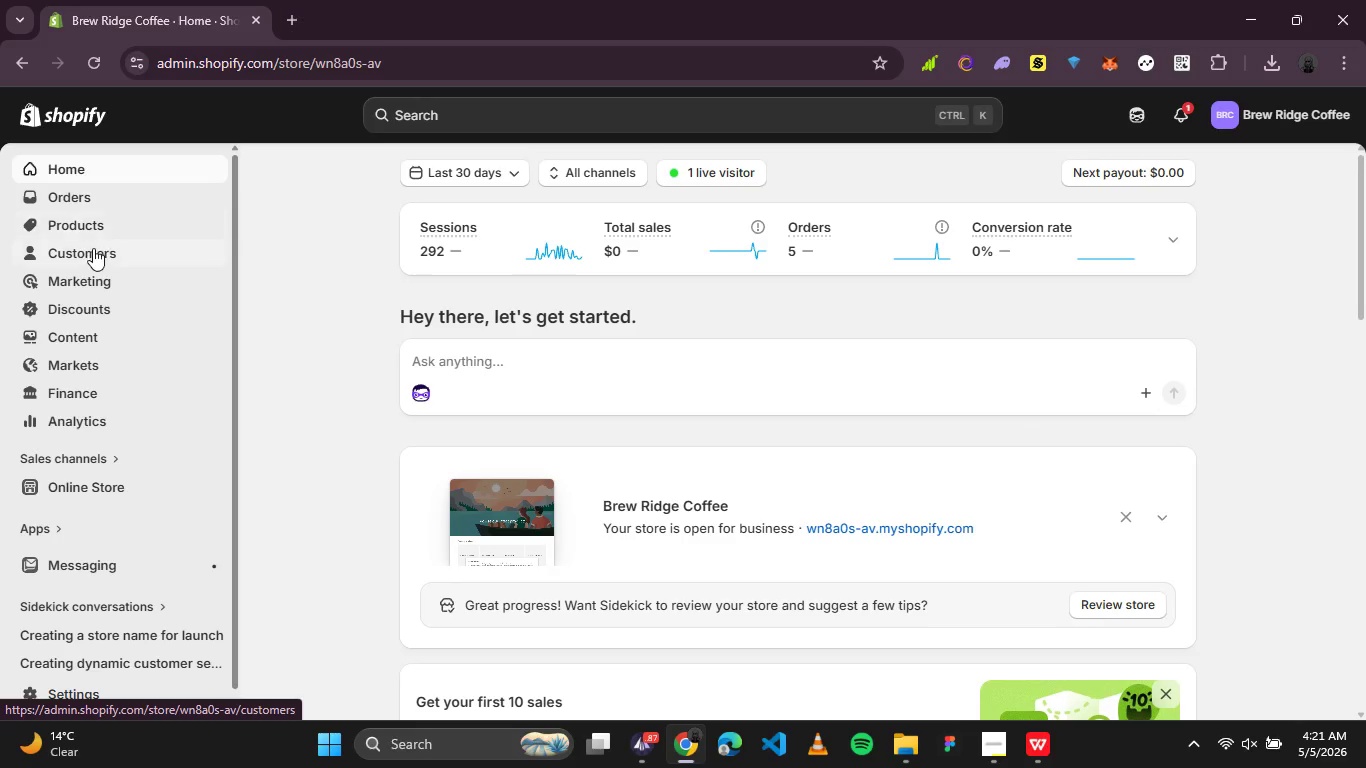 
wait(6.88)
 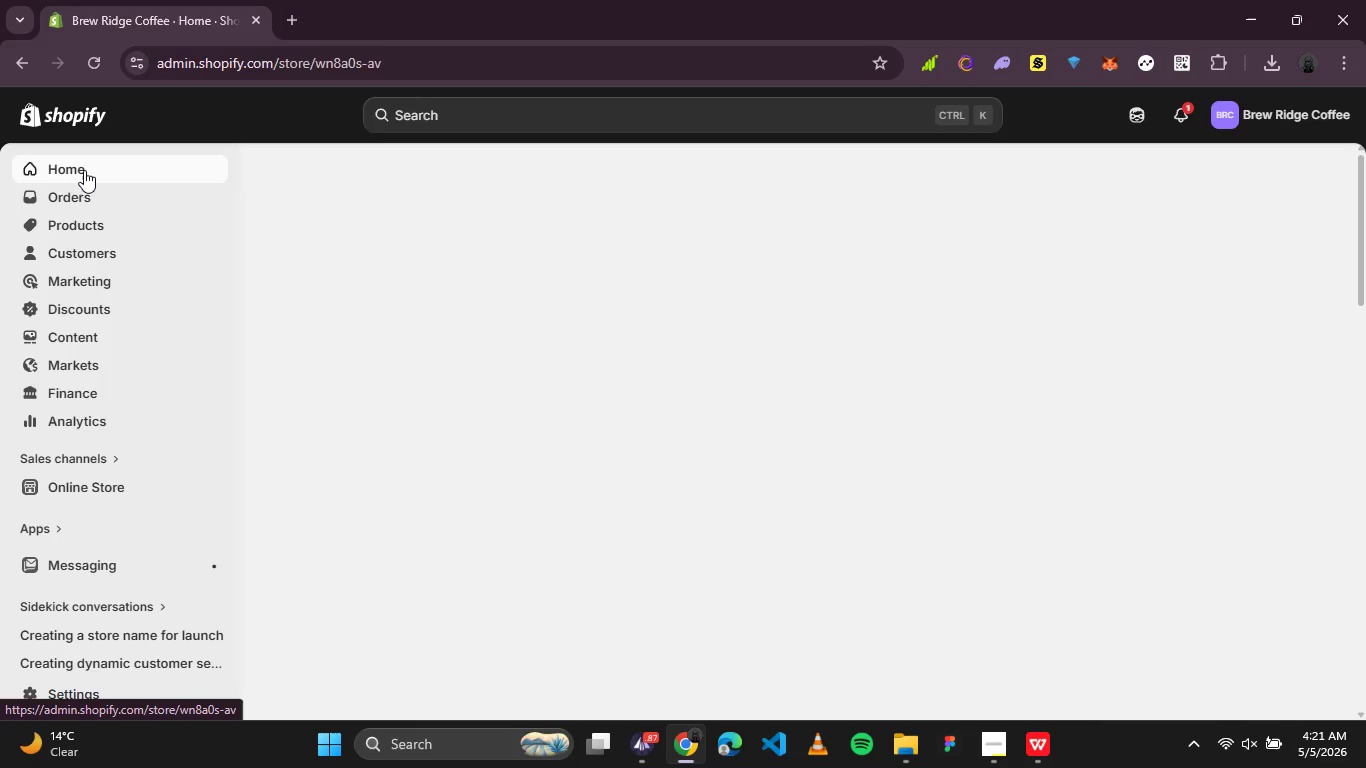 
left_click([856, 523])
 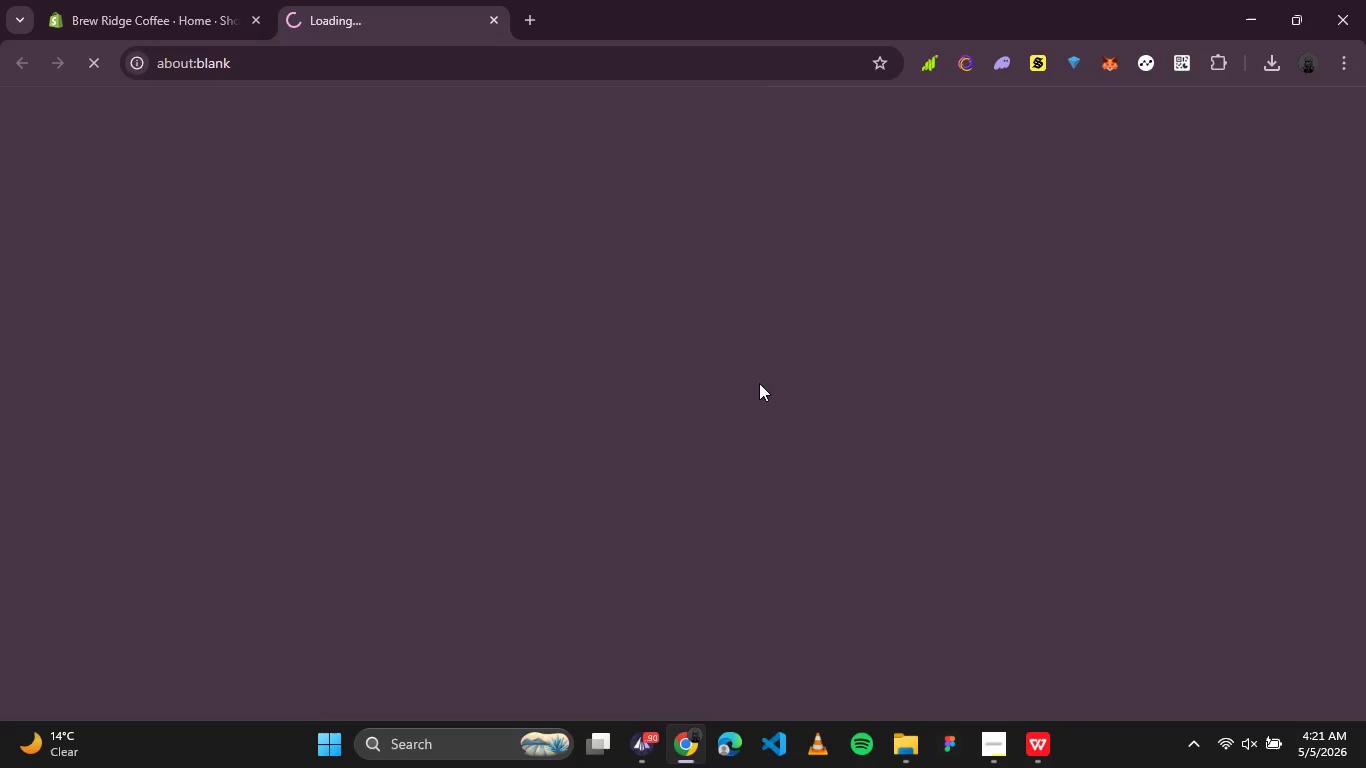 
mouse_move([557, 219])
 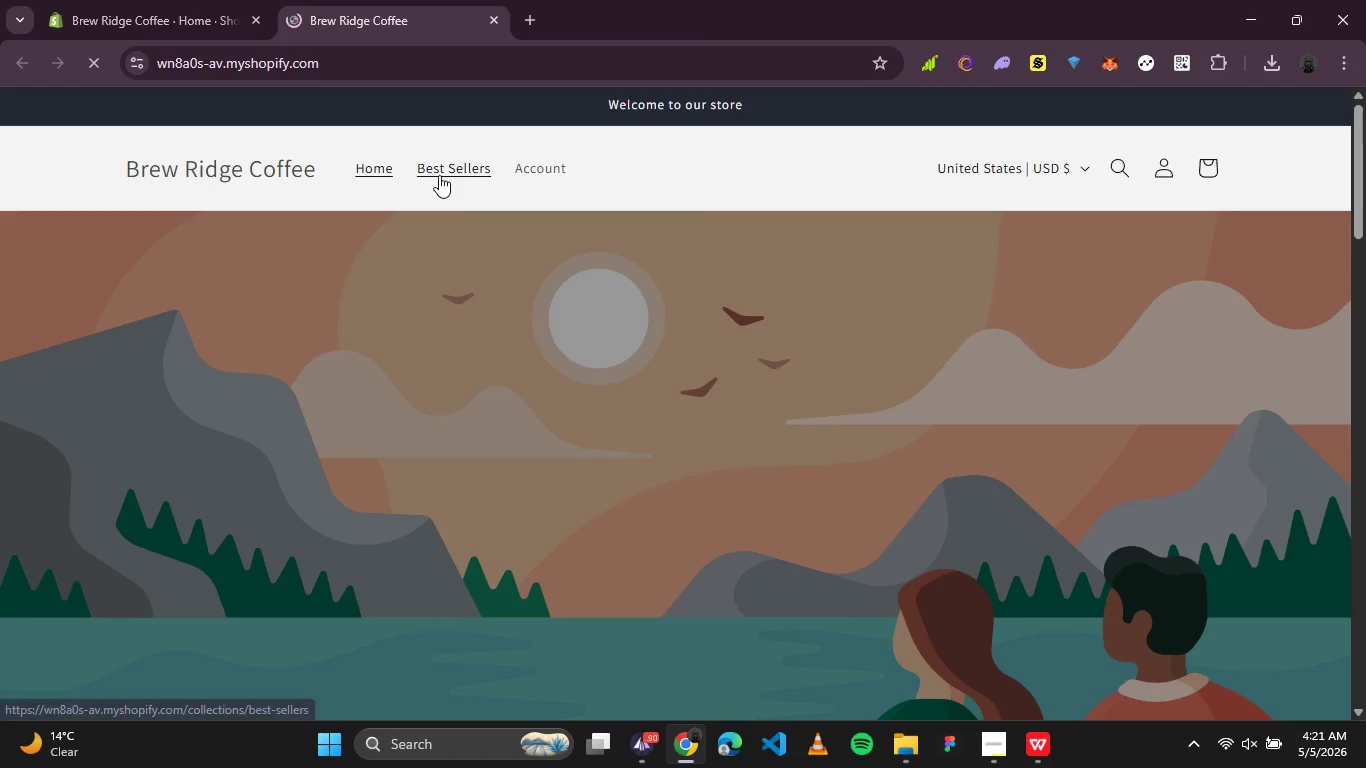 
left_click([439, 175])
 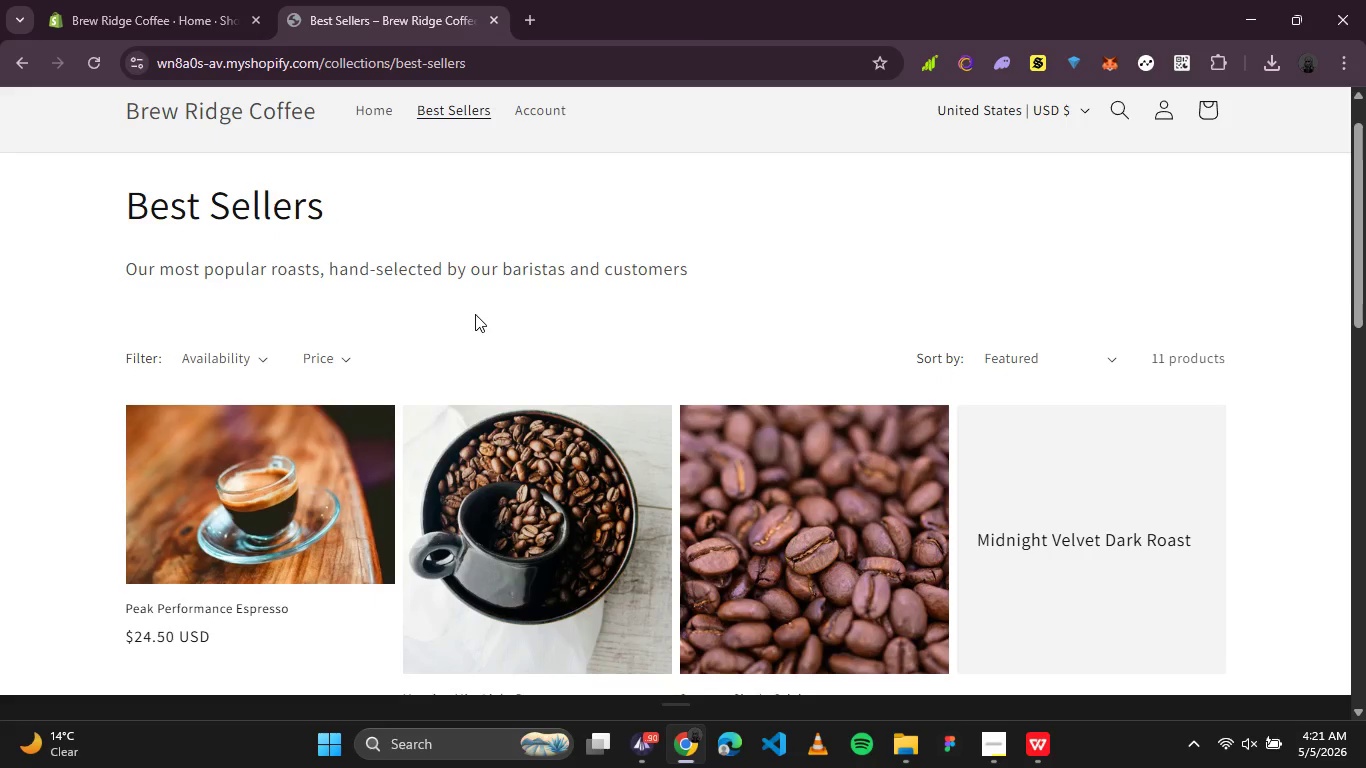 
wait(16.56)
 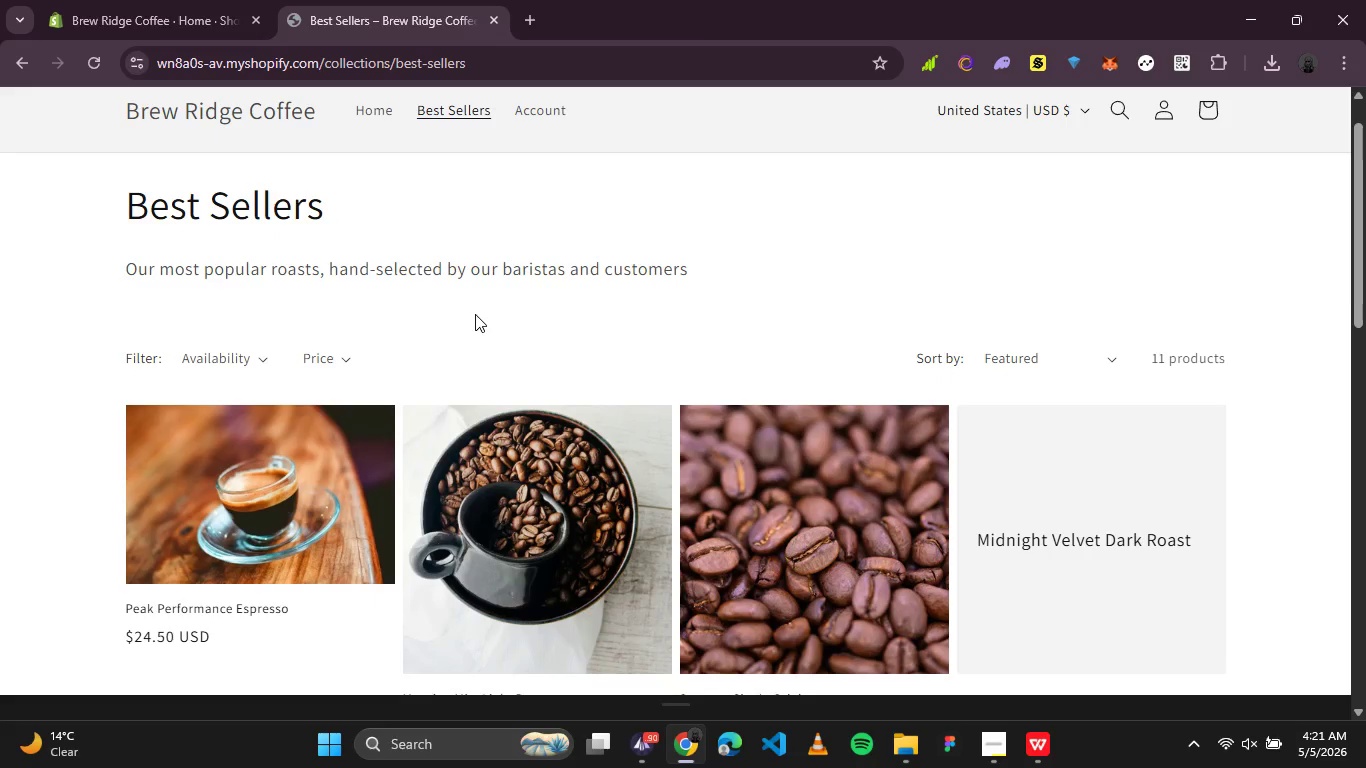 
key(PrintScreen)
 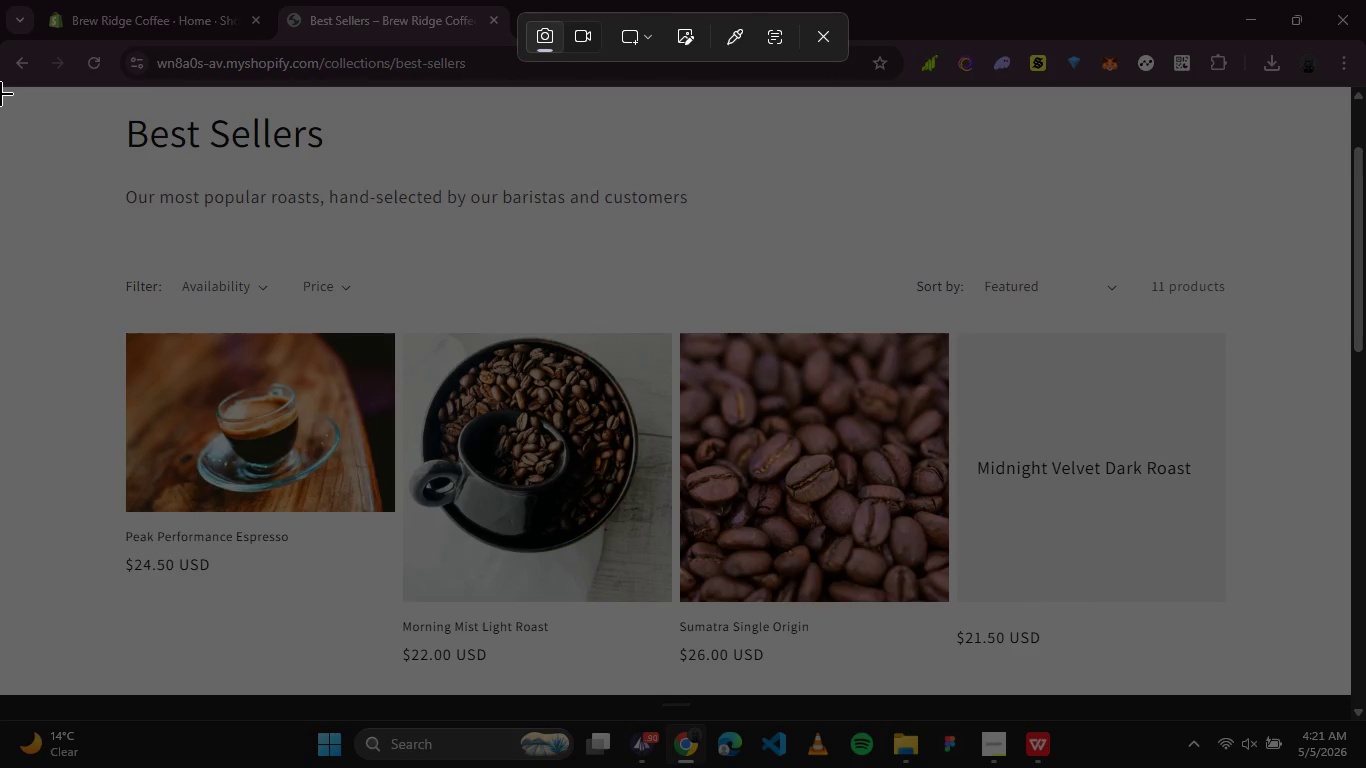 
left_click_drag(start_coordinate=[2, 88], to_coordinate=[1348, 694])
 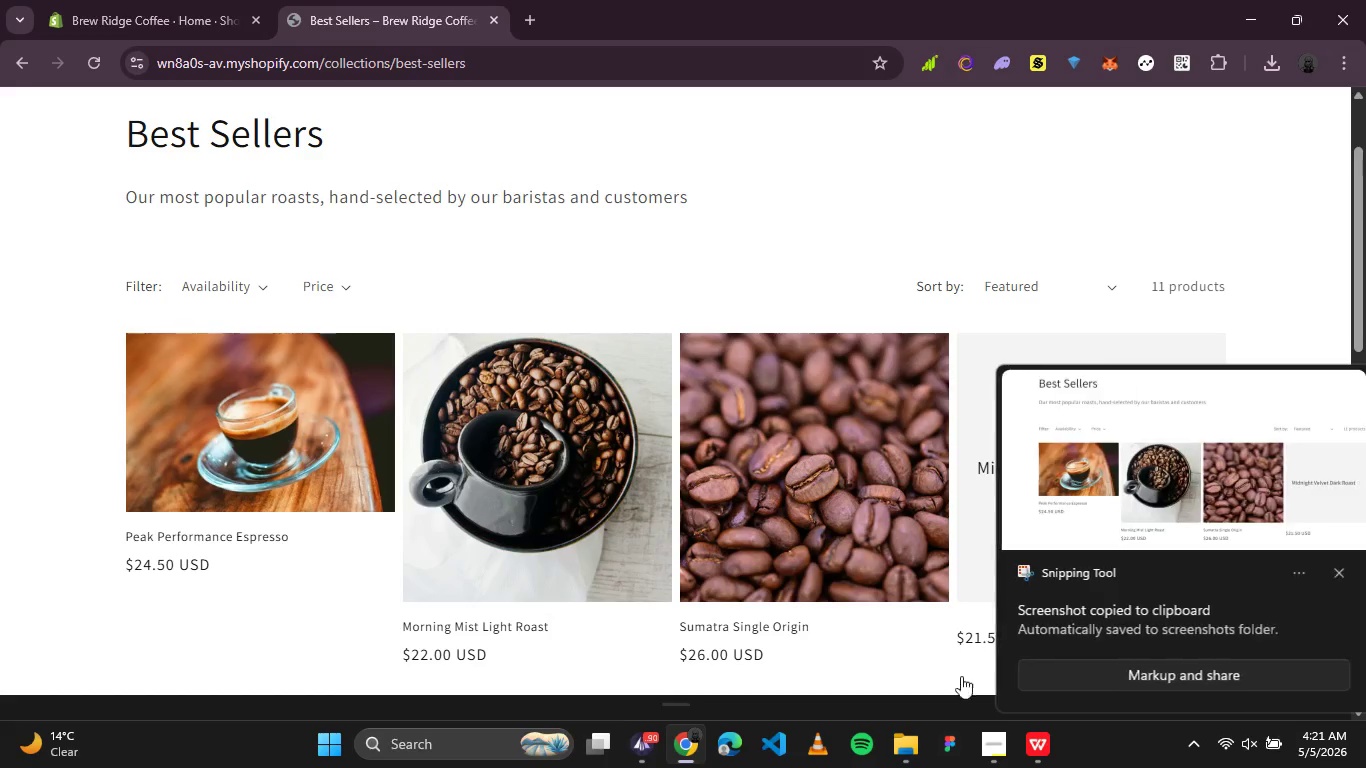 
left_click([919, 750])
 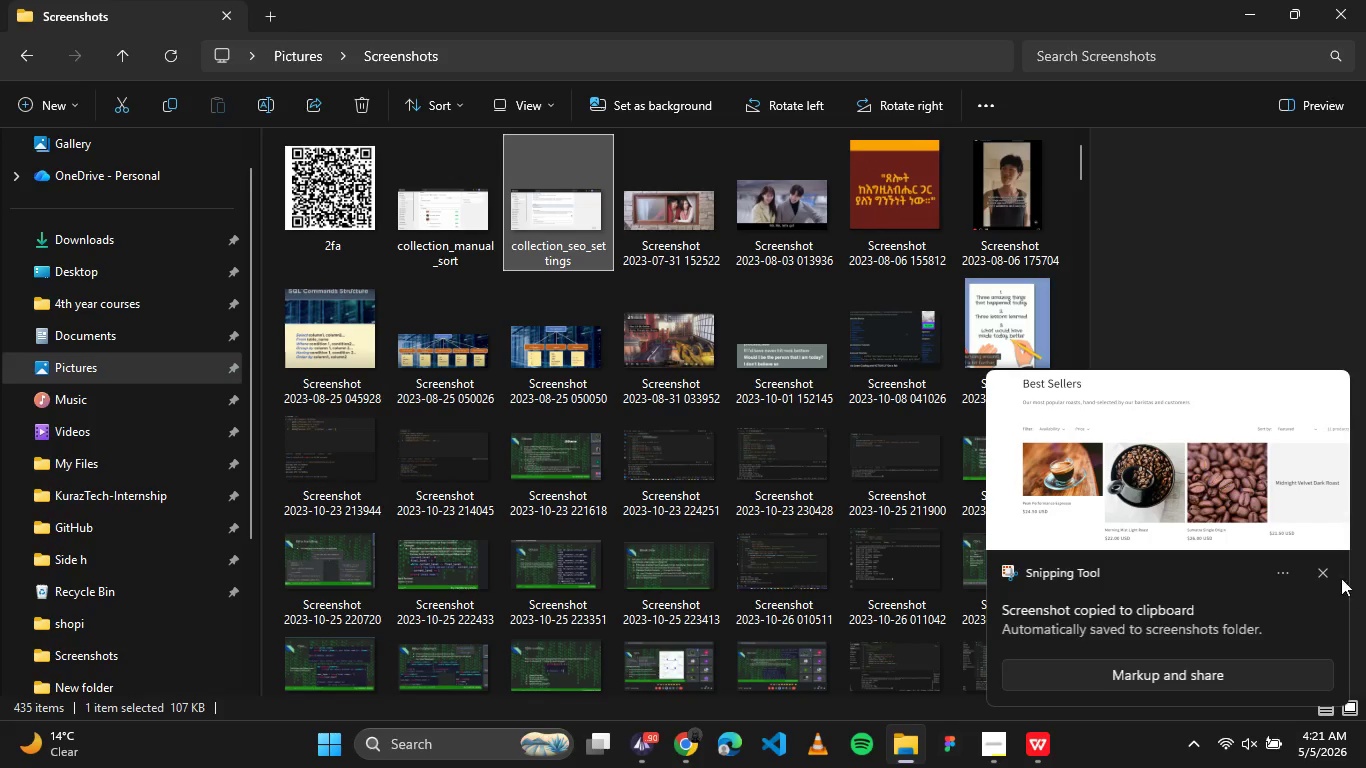 
left_click([1321, 571])
 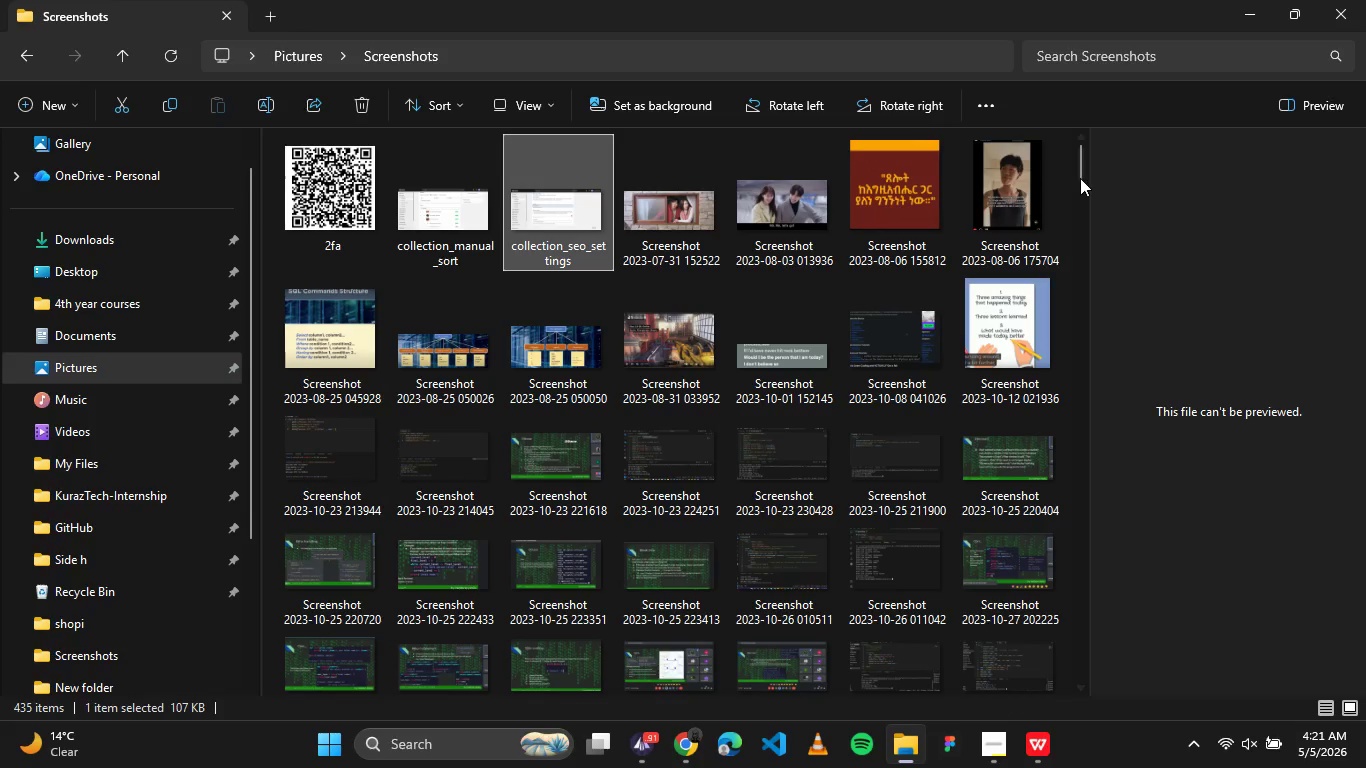 
left_click_drag(start_coordinate=[1080, 177], to_coordinate=[1075, 702])
 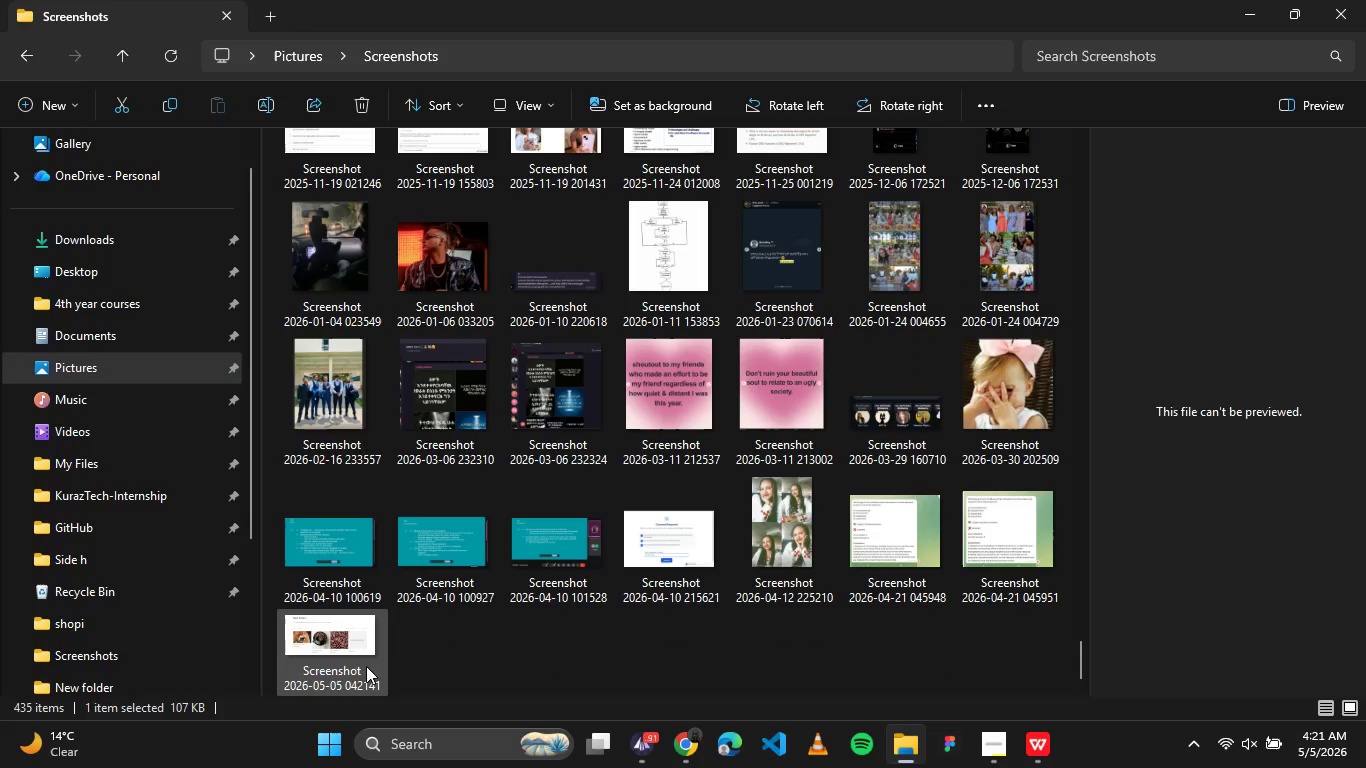 
left_click([362, 666])
 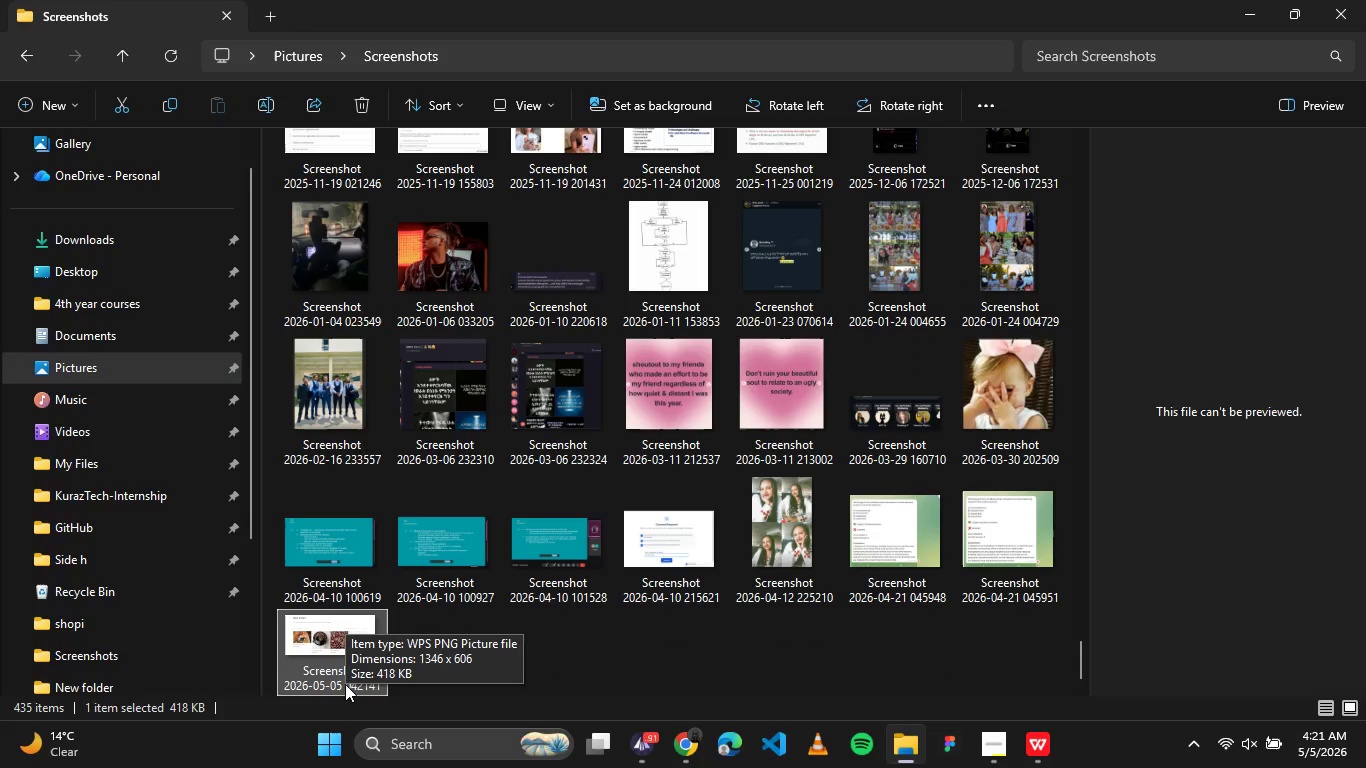 
left_click([345, 684])
 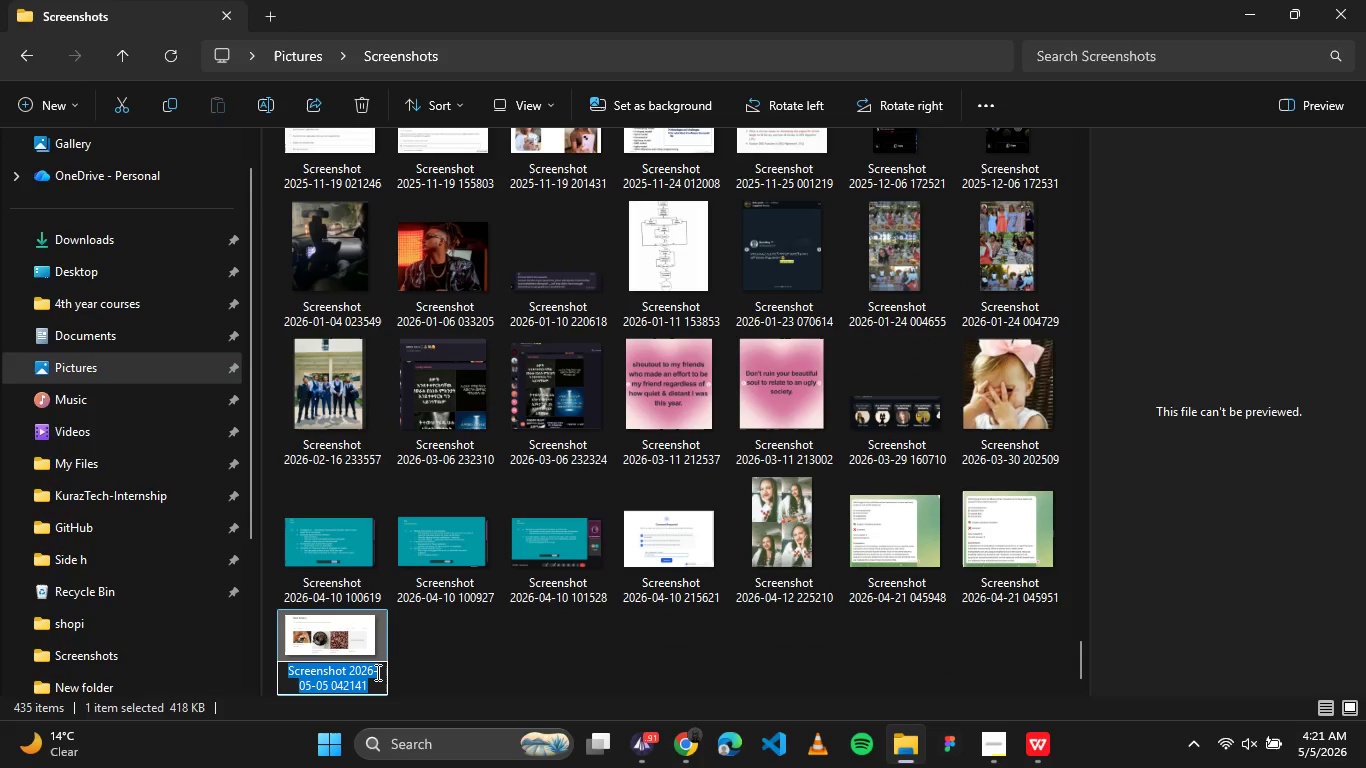 
type(live_collection_page_order)
 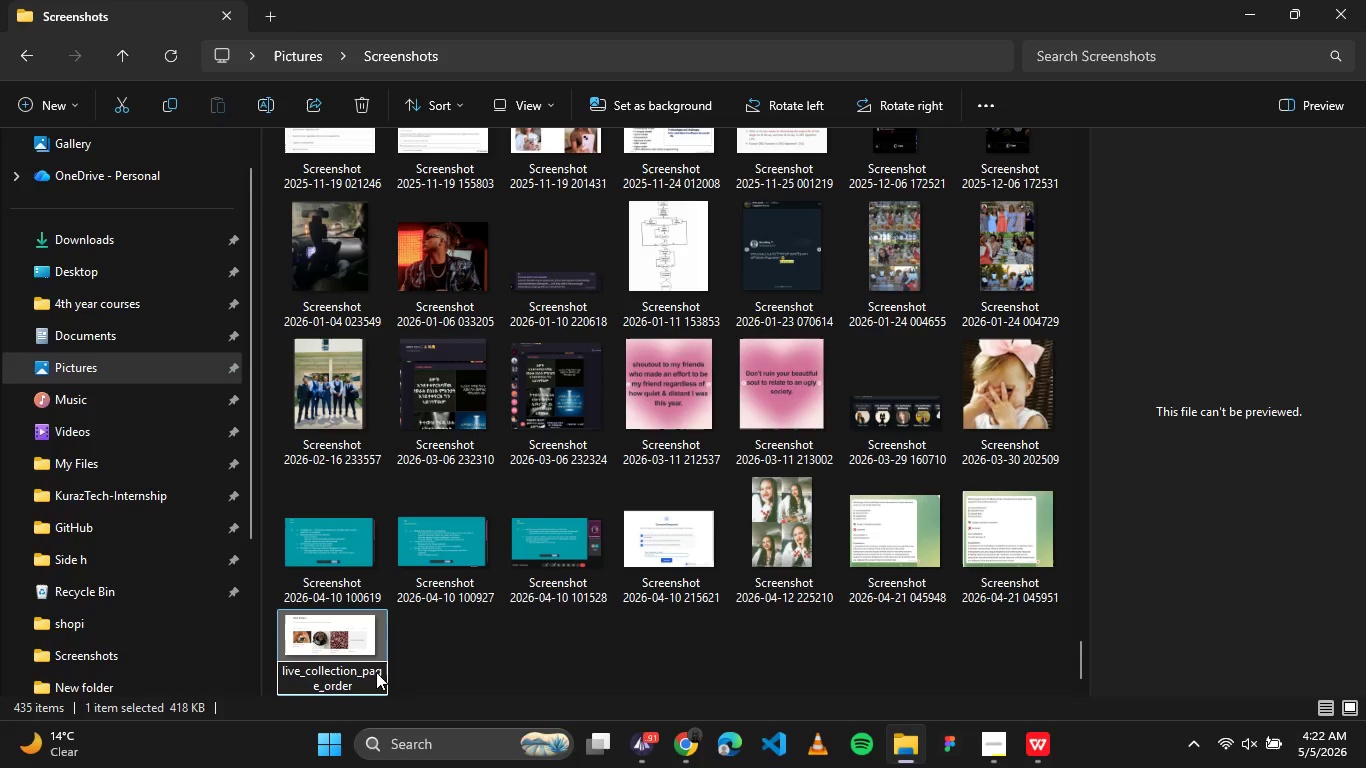 
key(Enter)
 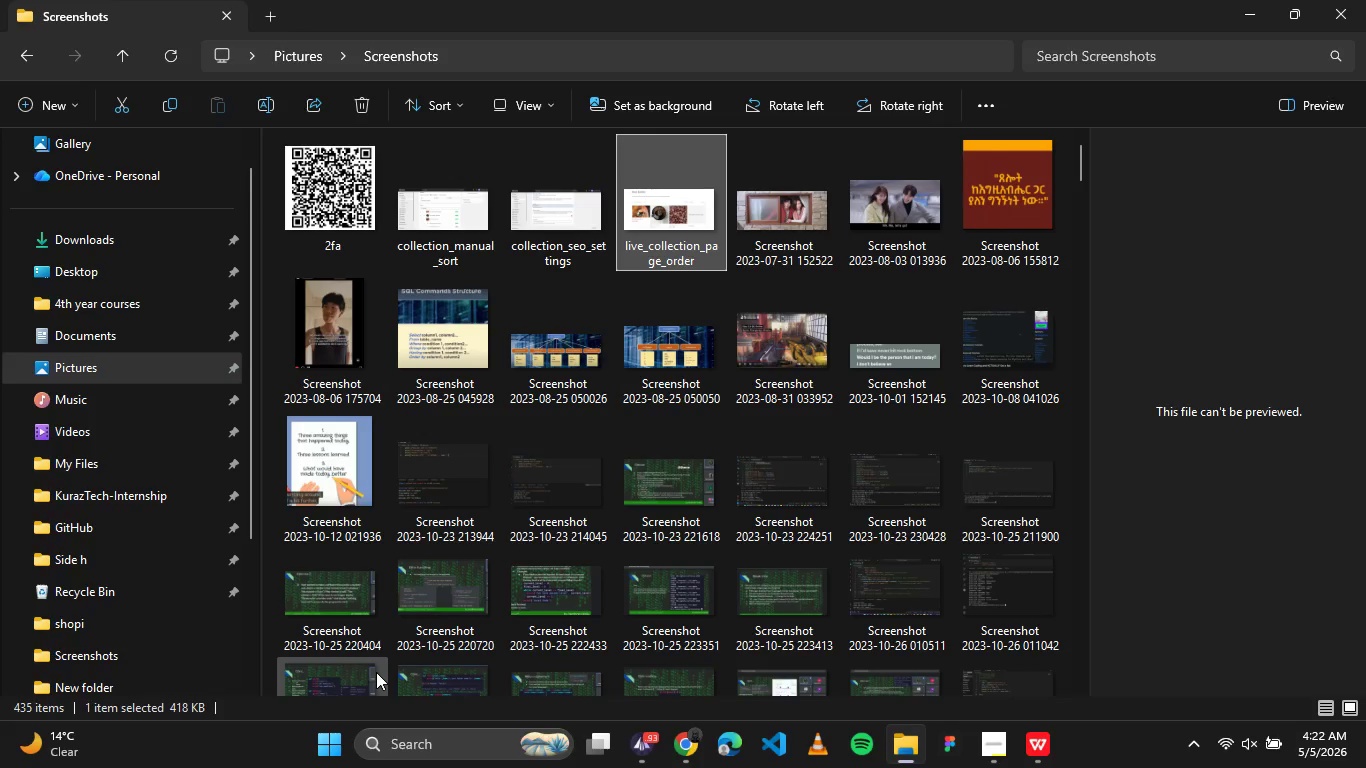 
wait(11.92)
 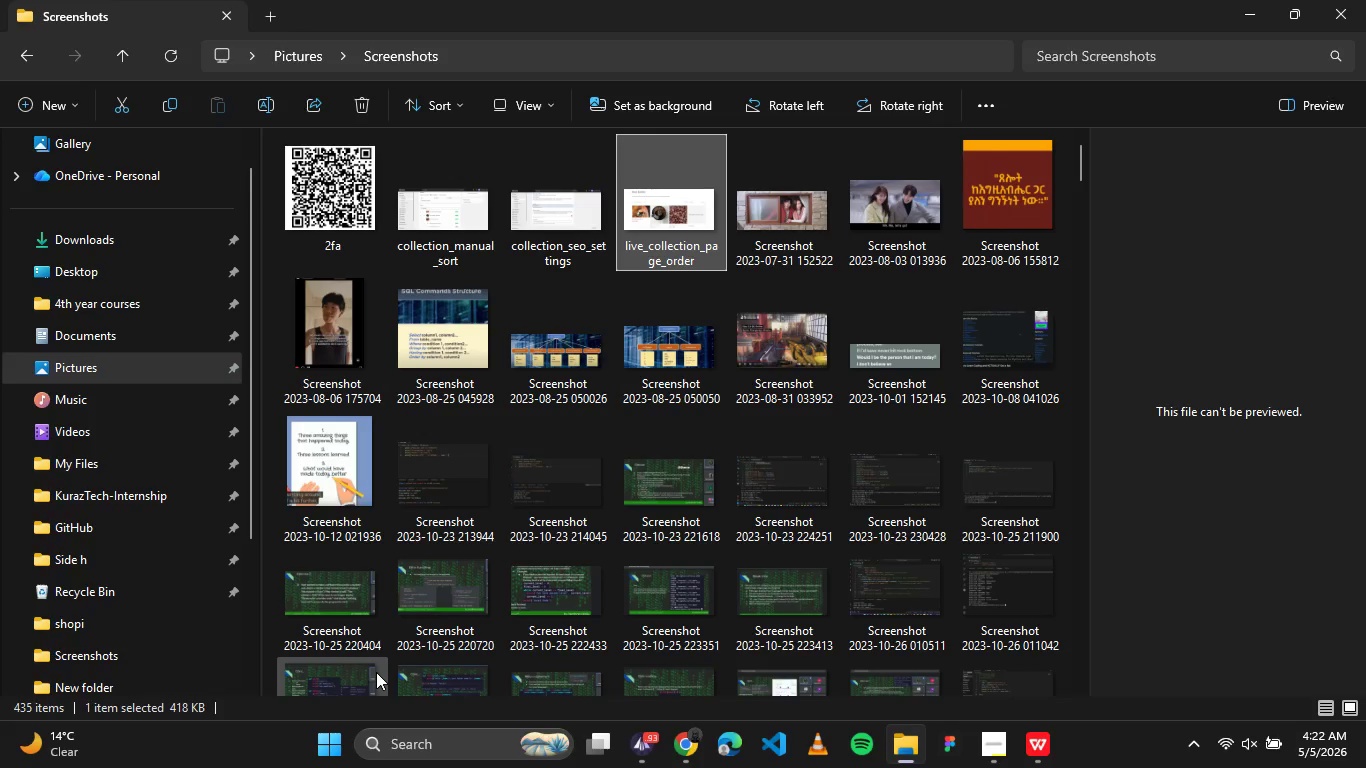 
left_click([680, 743])
 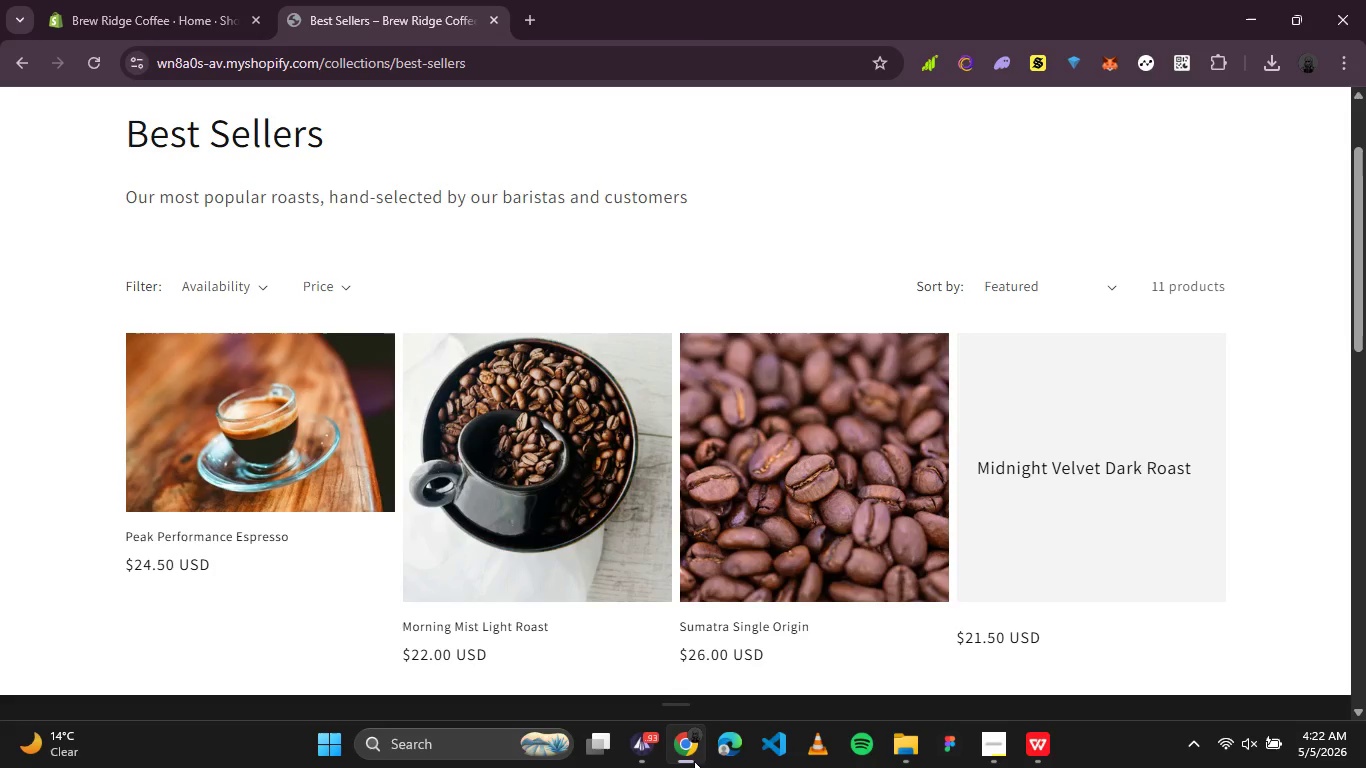 
left_click([84, 0])
 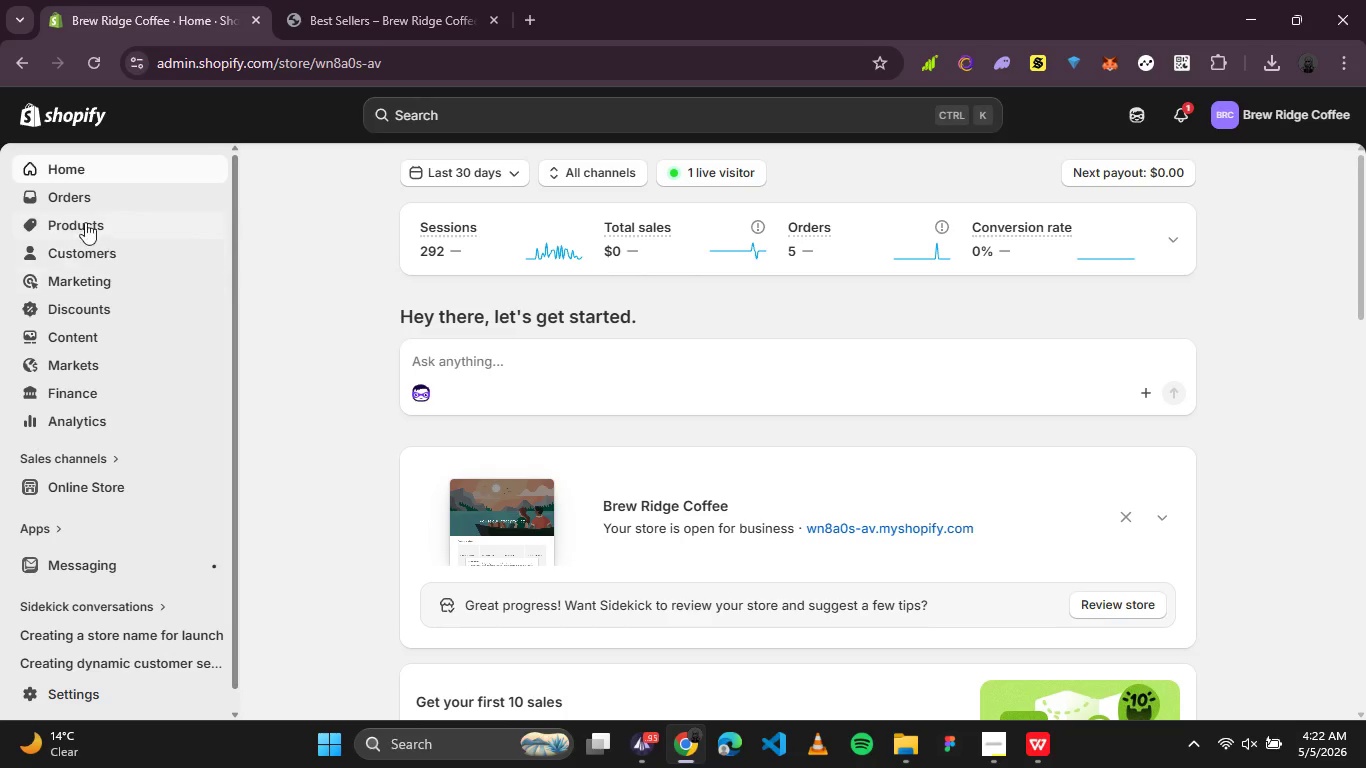 
scroll: coordinate [234, 371], scroll_direction: up, amount: 3.0
 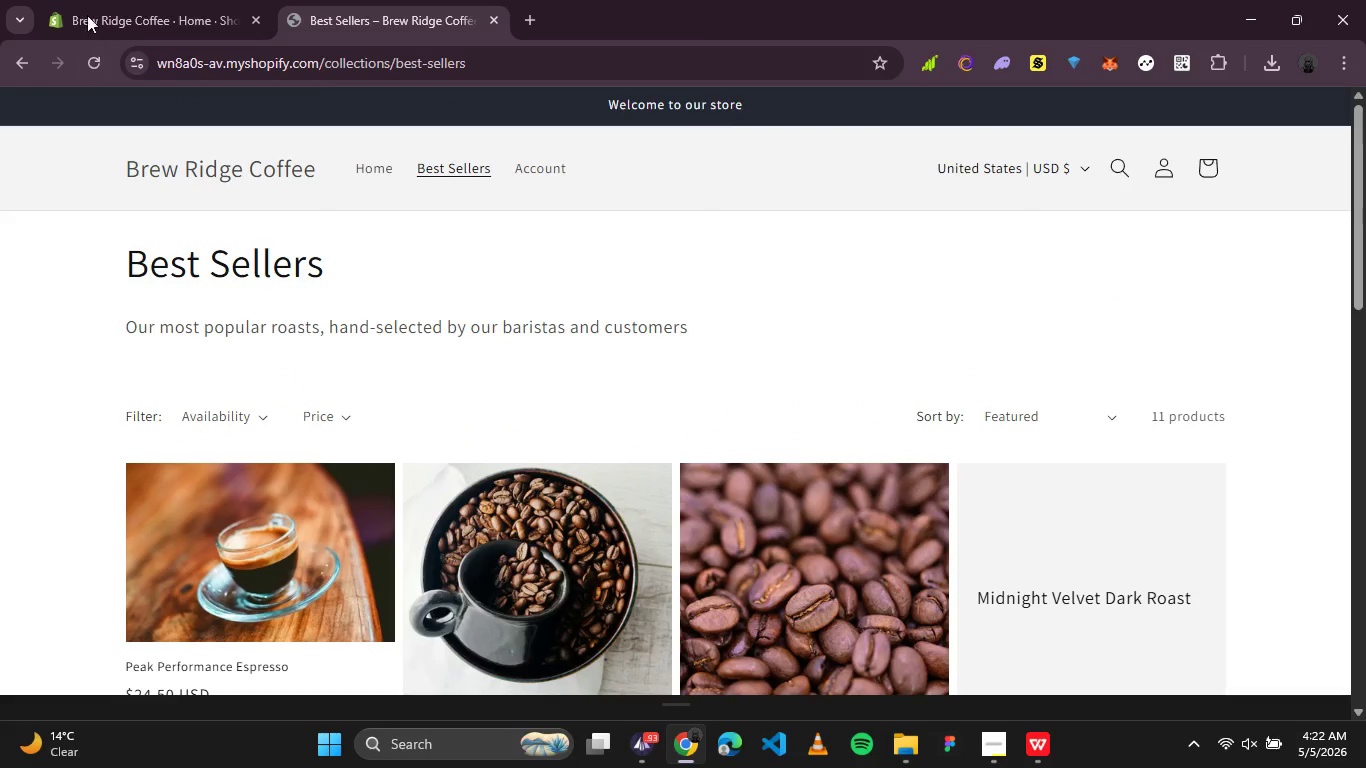 
left_click([84, 220])
 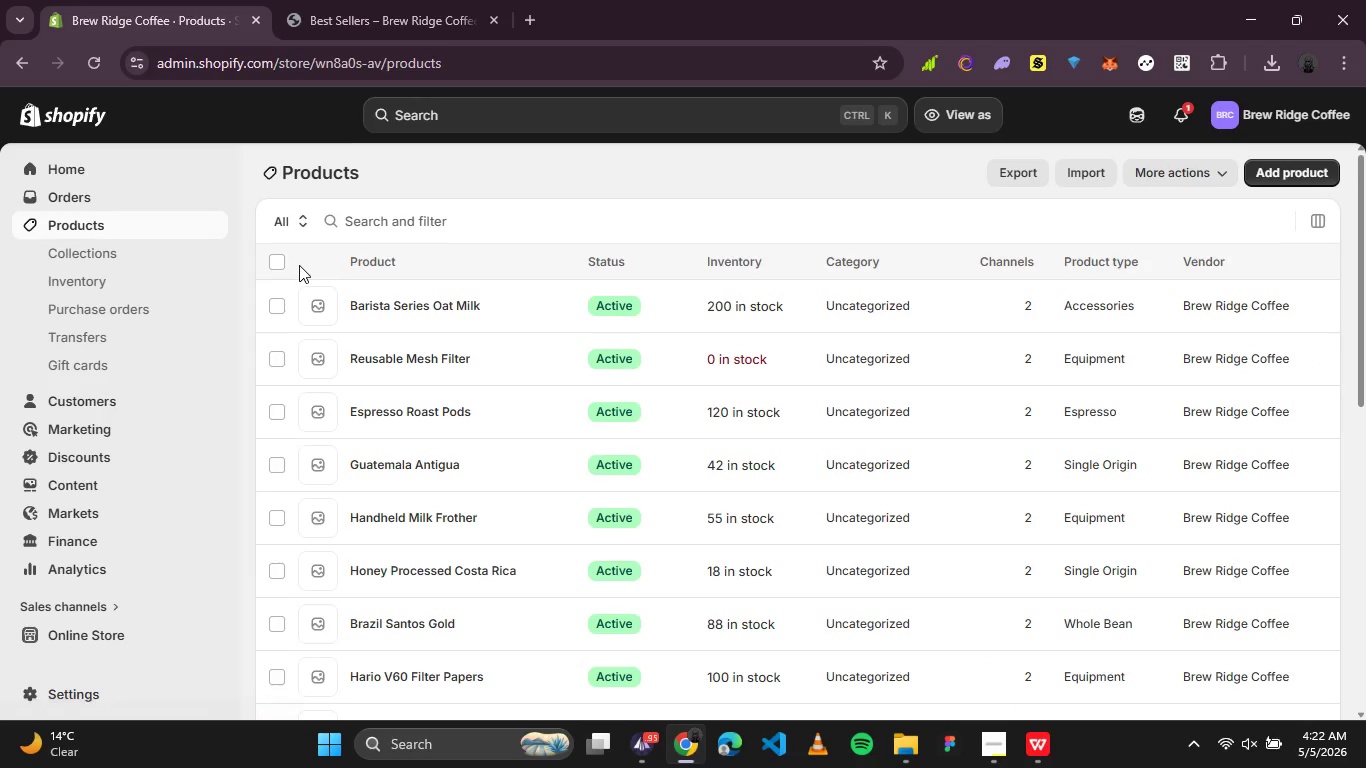 
wait(7.5)
 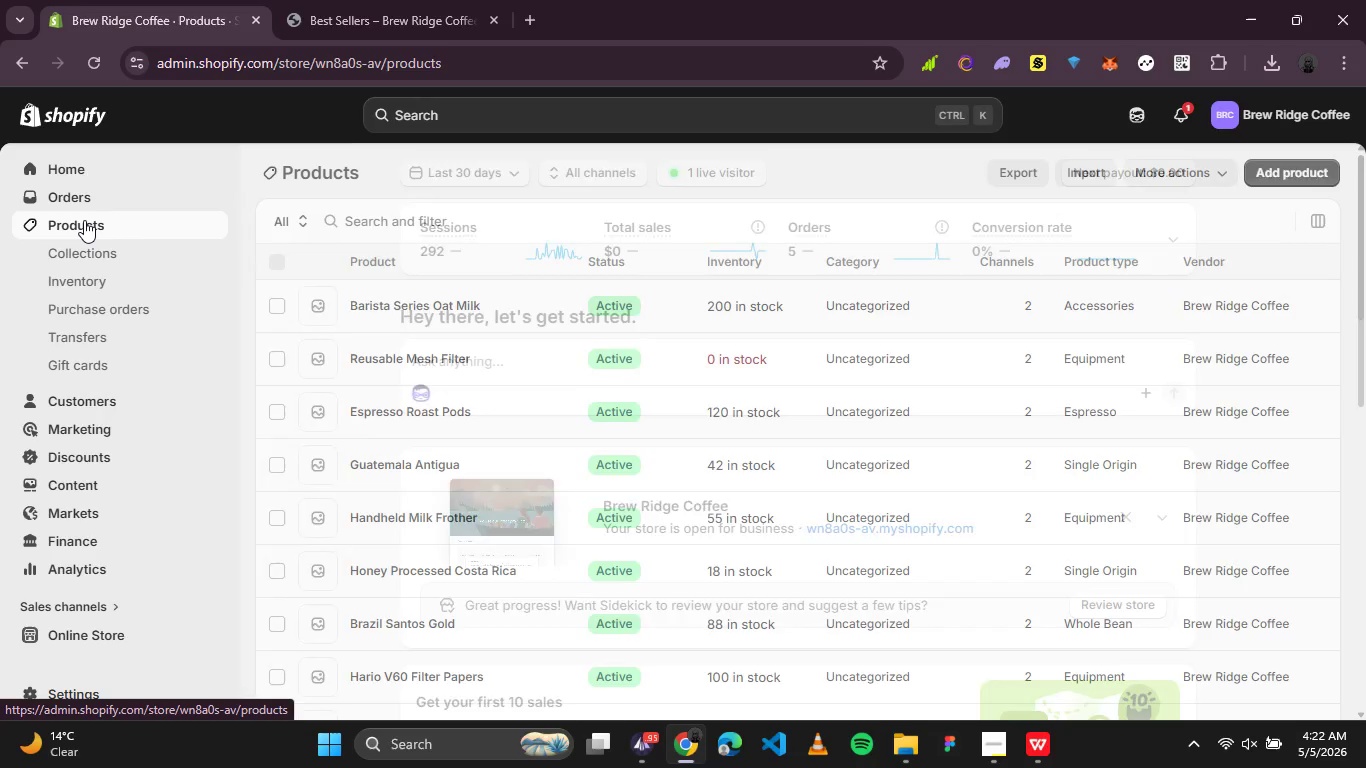 
left_click([1008, 171])
 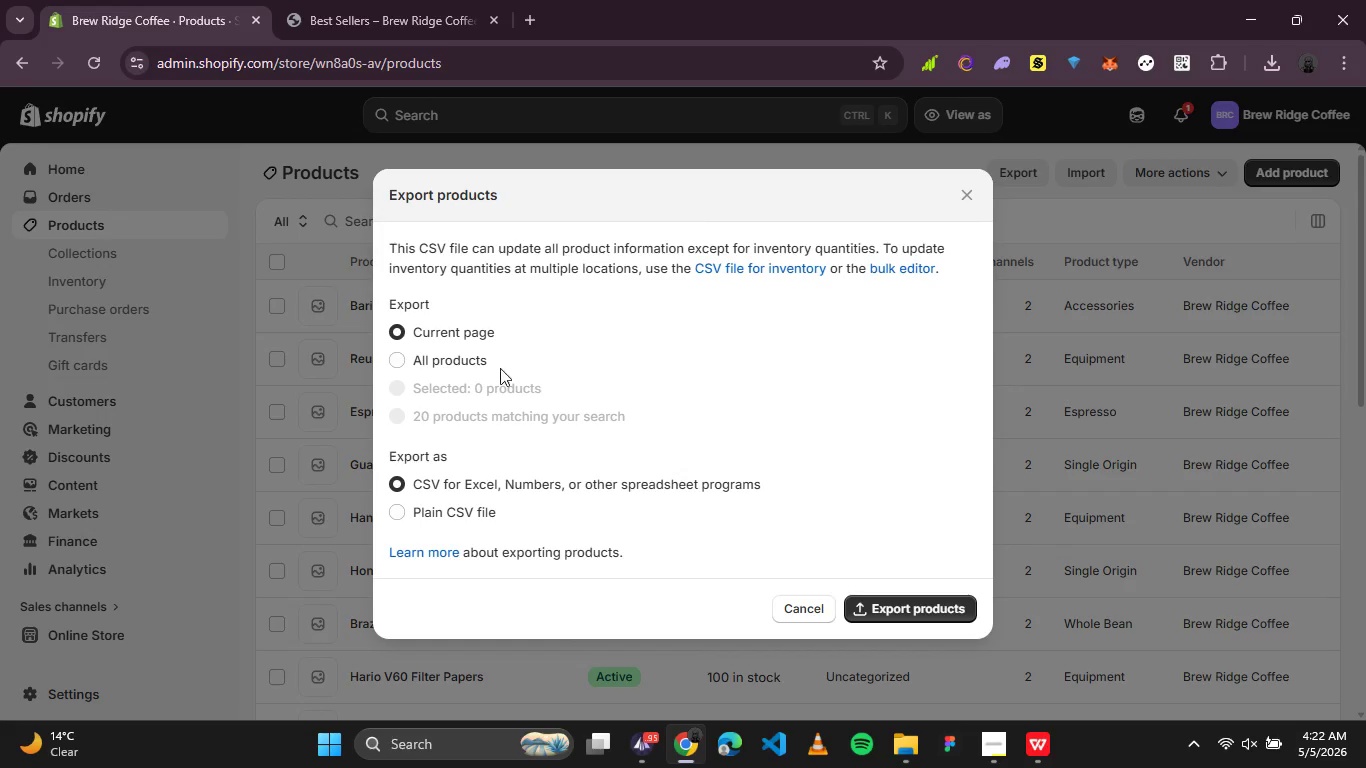 
left_click([420, 366])
 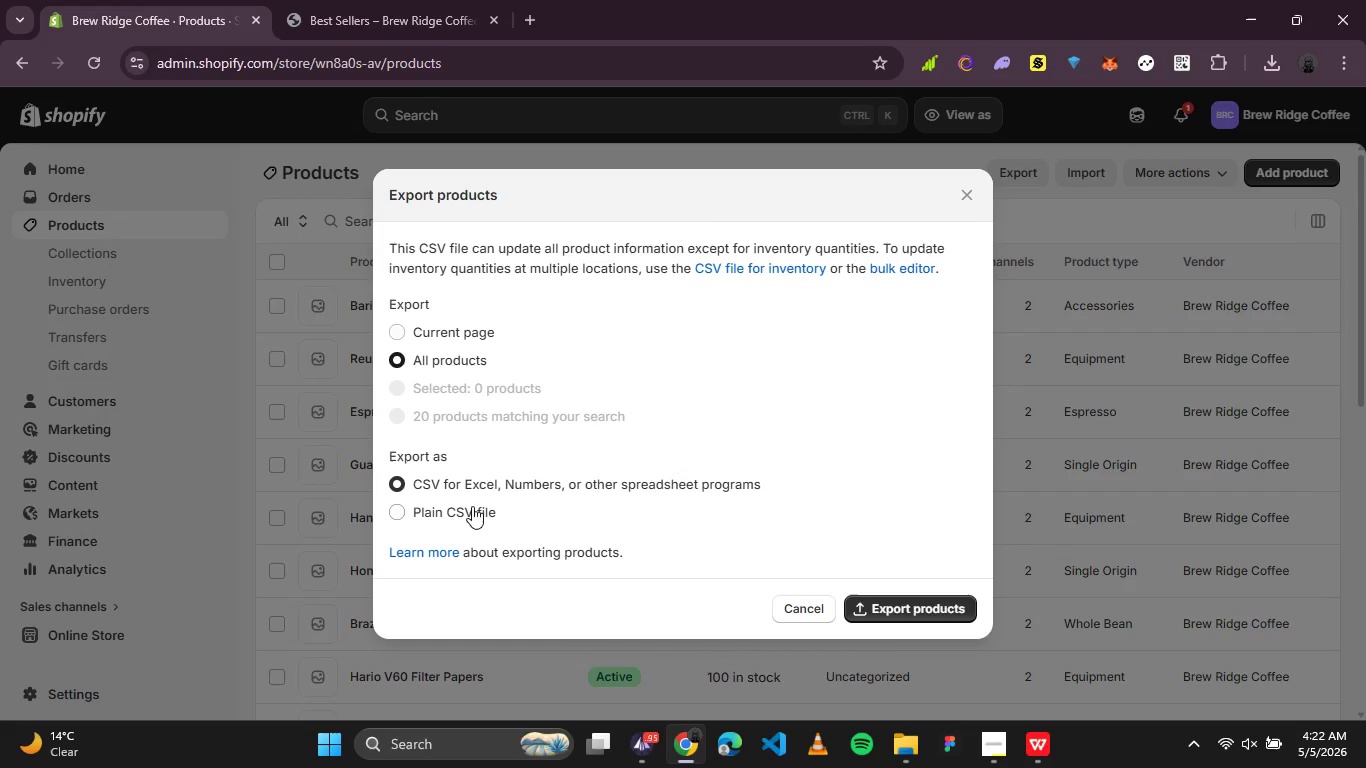 
left_click([468, 516])
 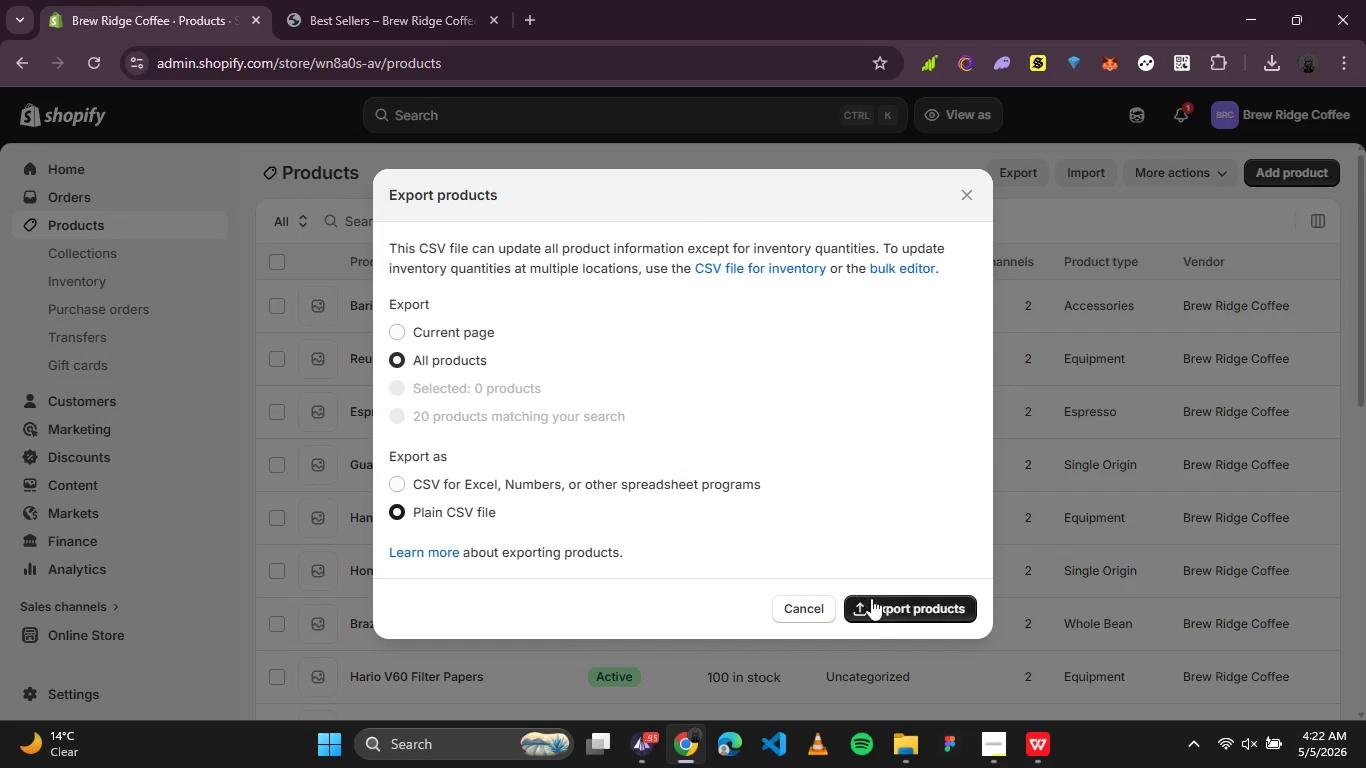 
left_click([885, 610])
 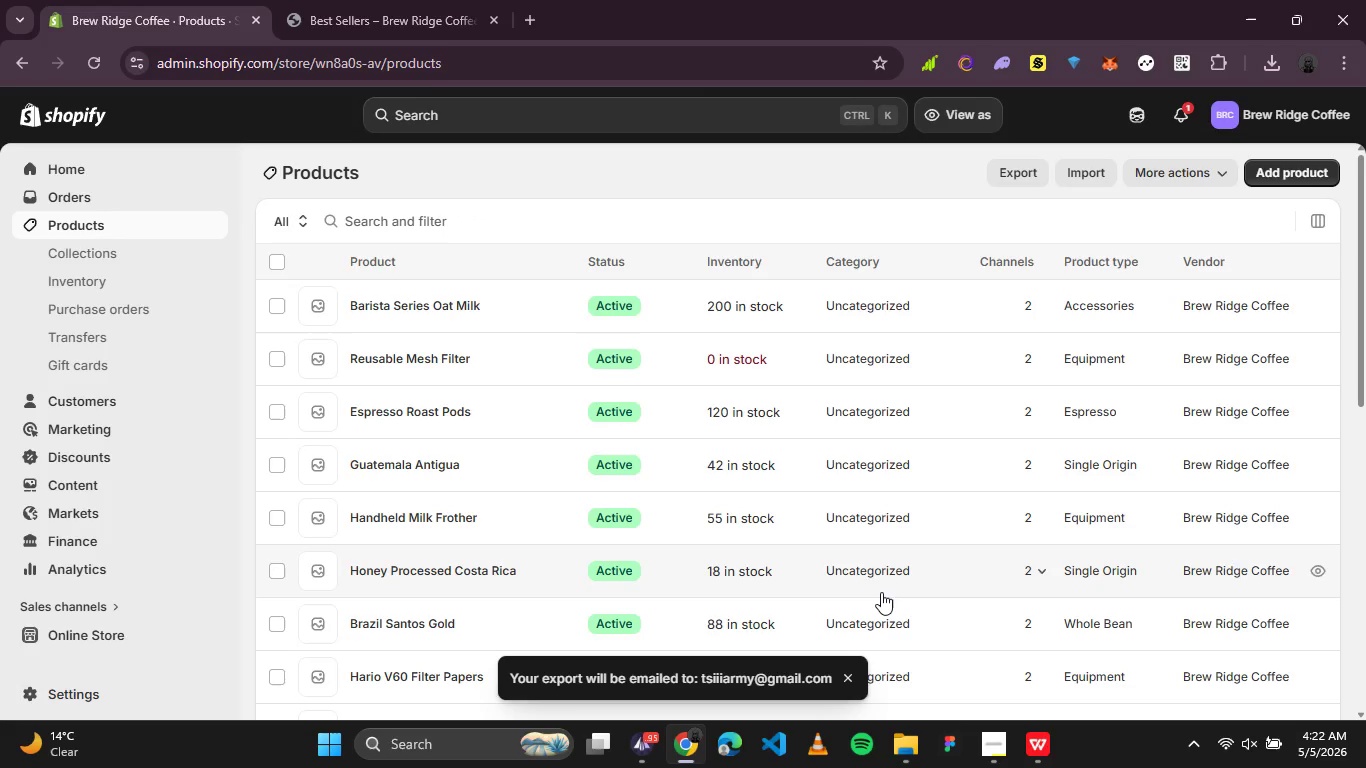 
wait(8.22)
 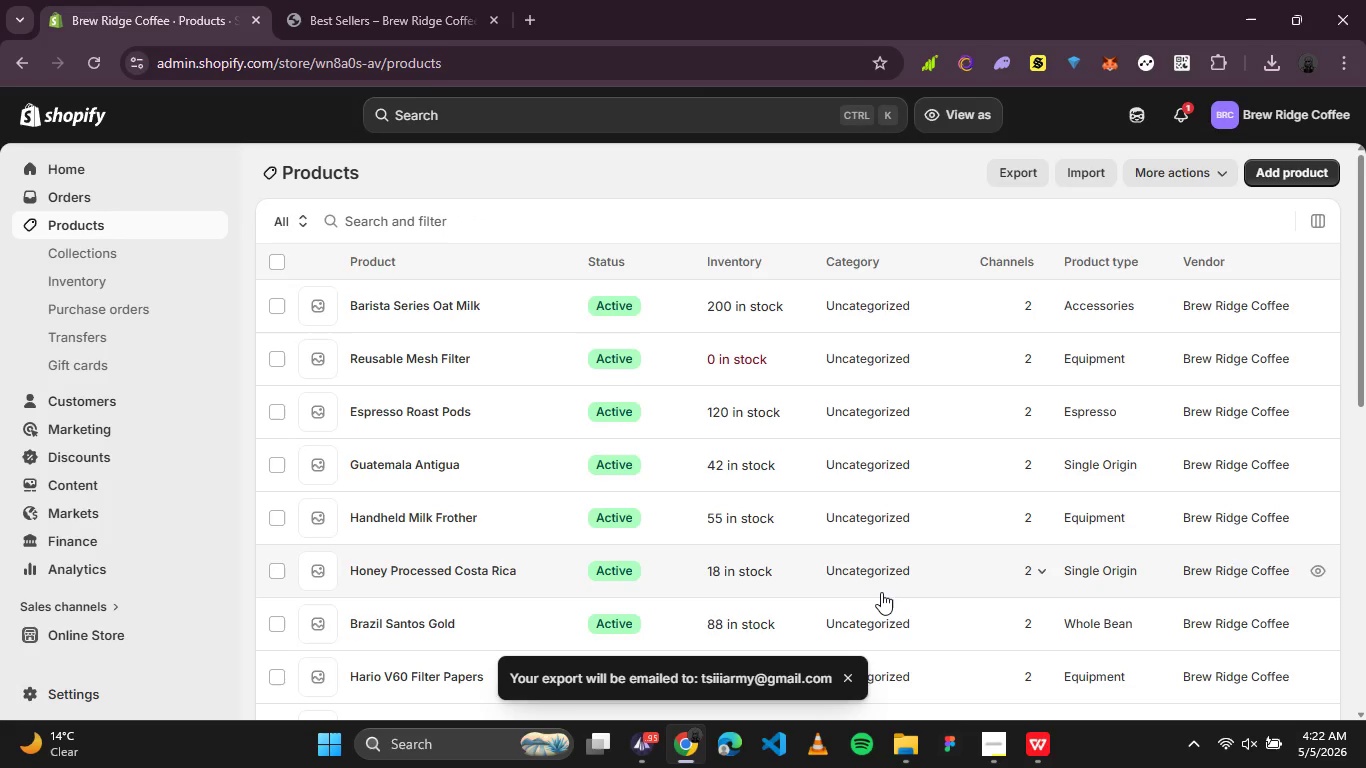 
left_click([528, 21])
 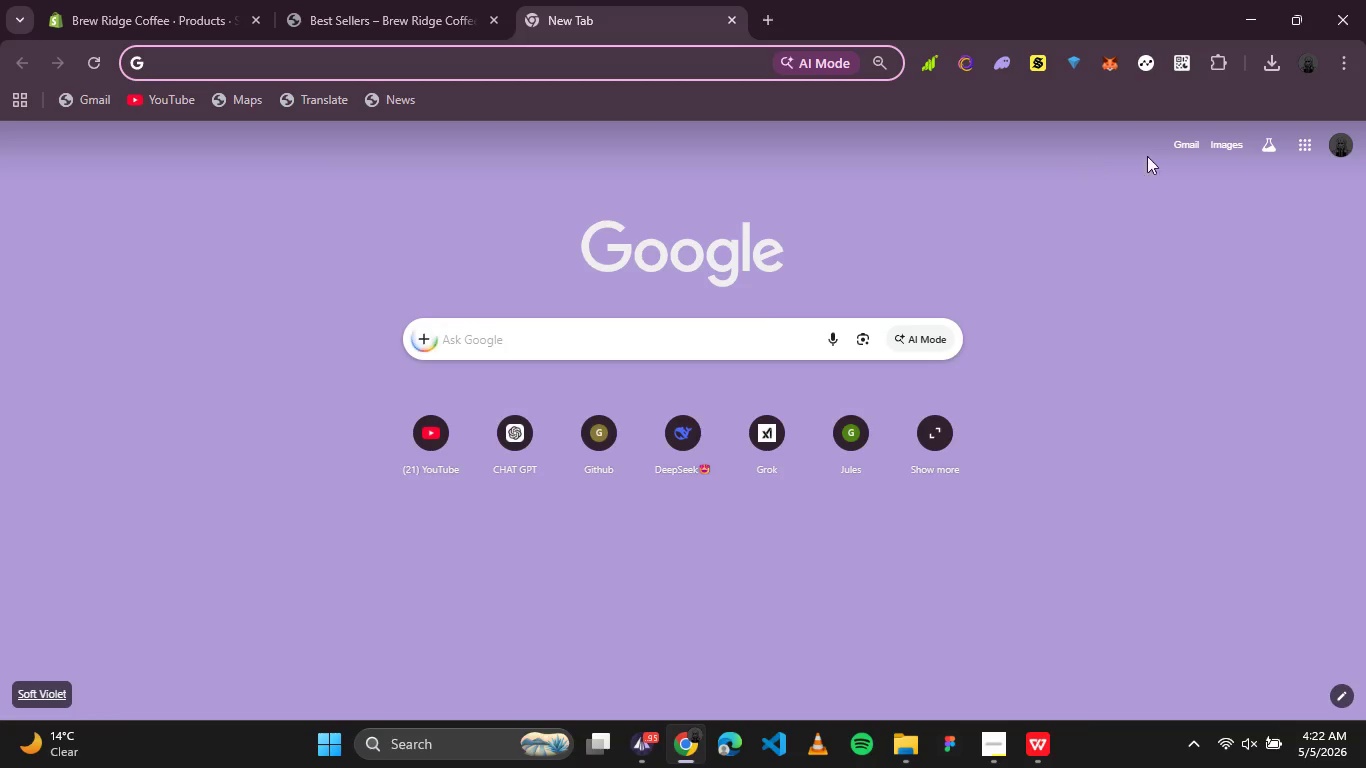 
left_click([1192, 141])
 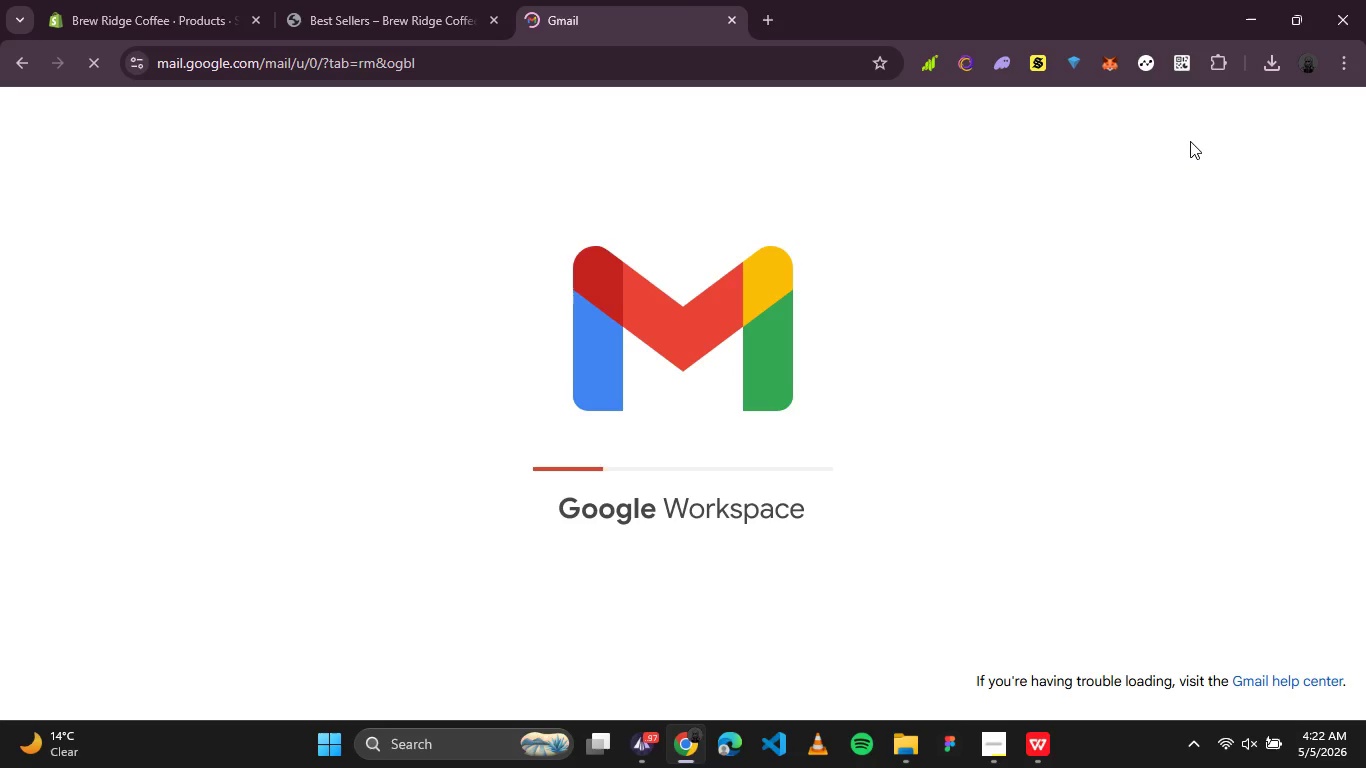 
wait(11.06)
 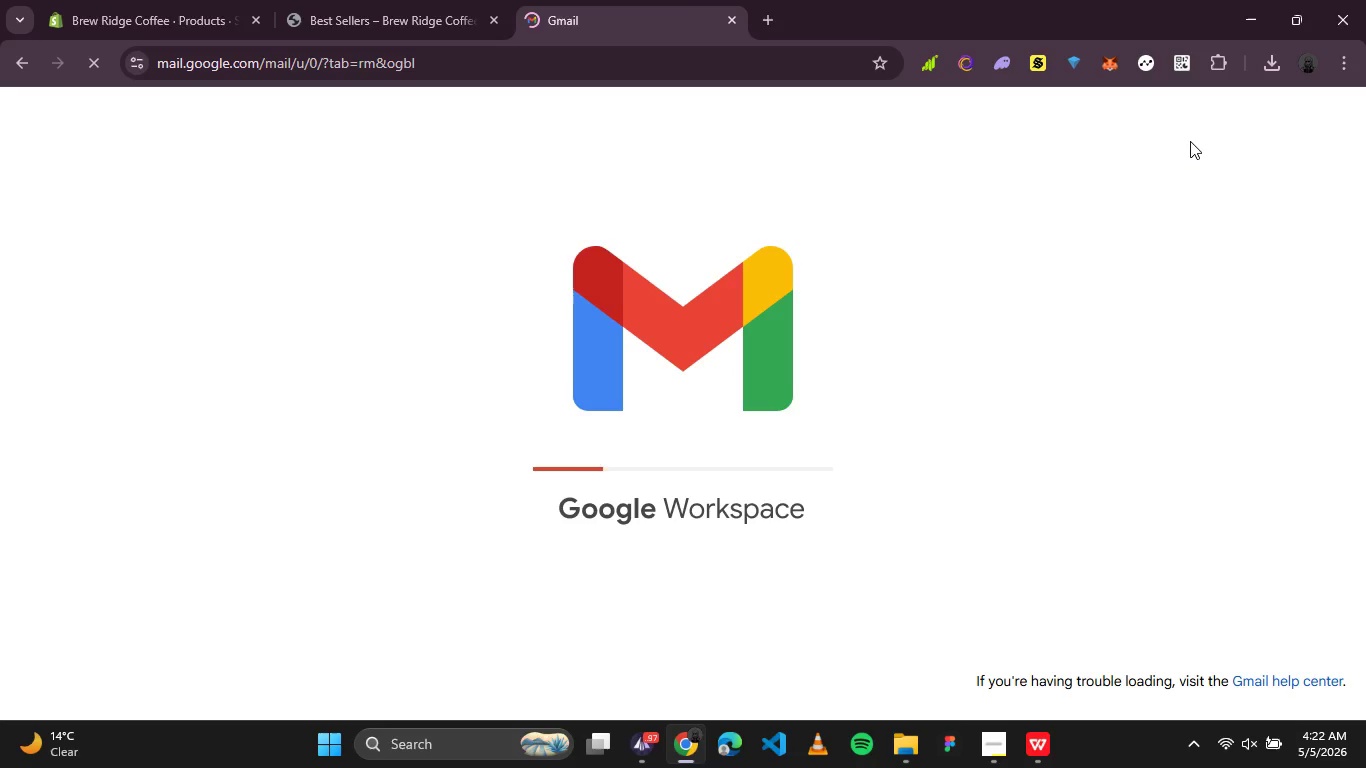 
left_click([509, 277])
 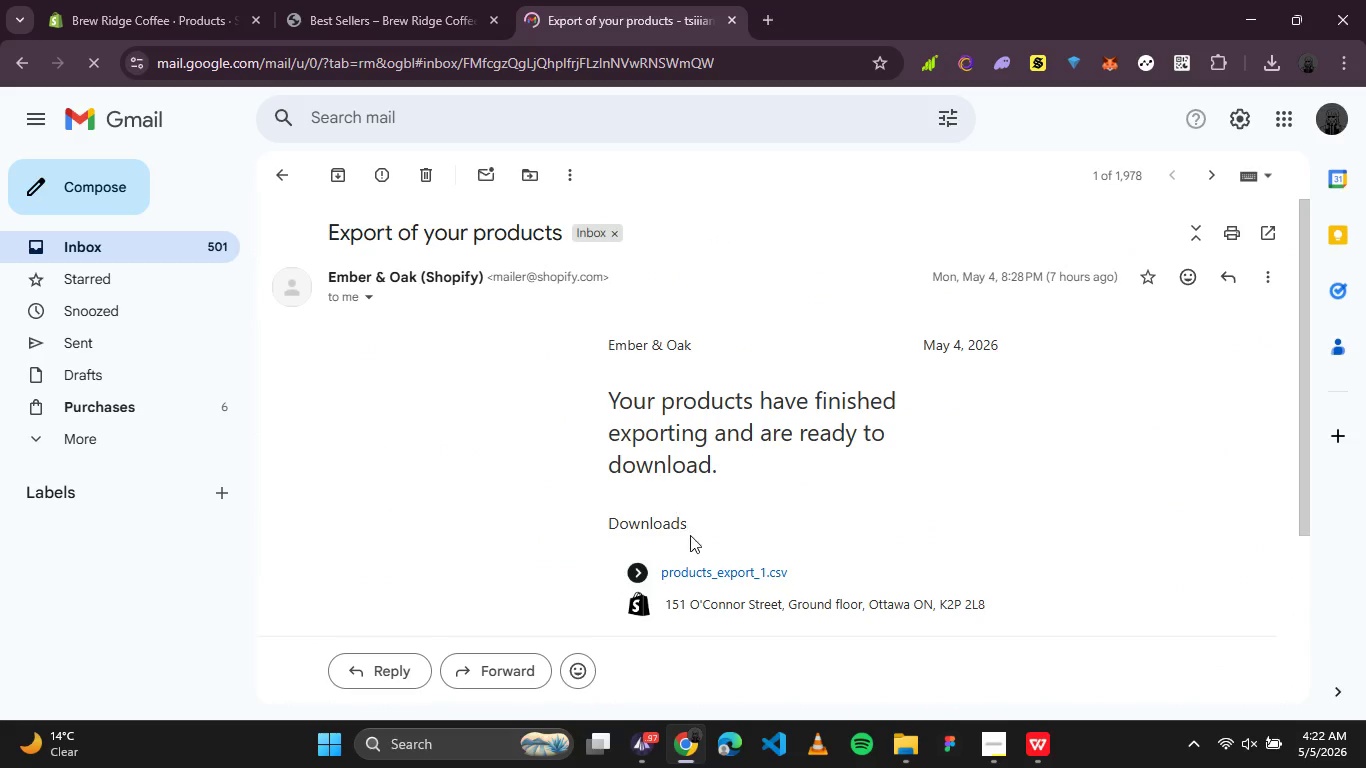 
left_click([714, 568])
 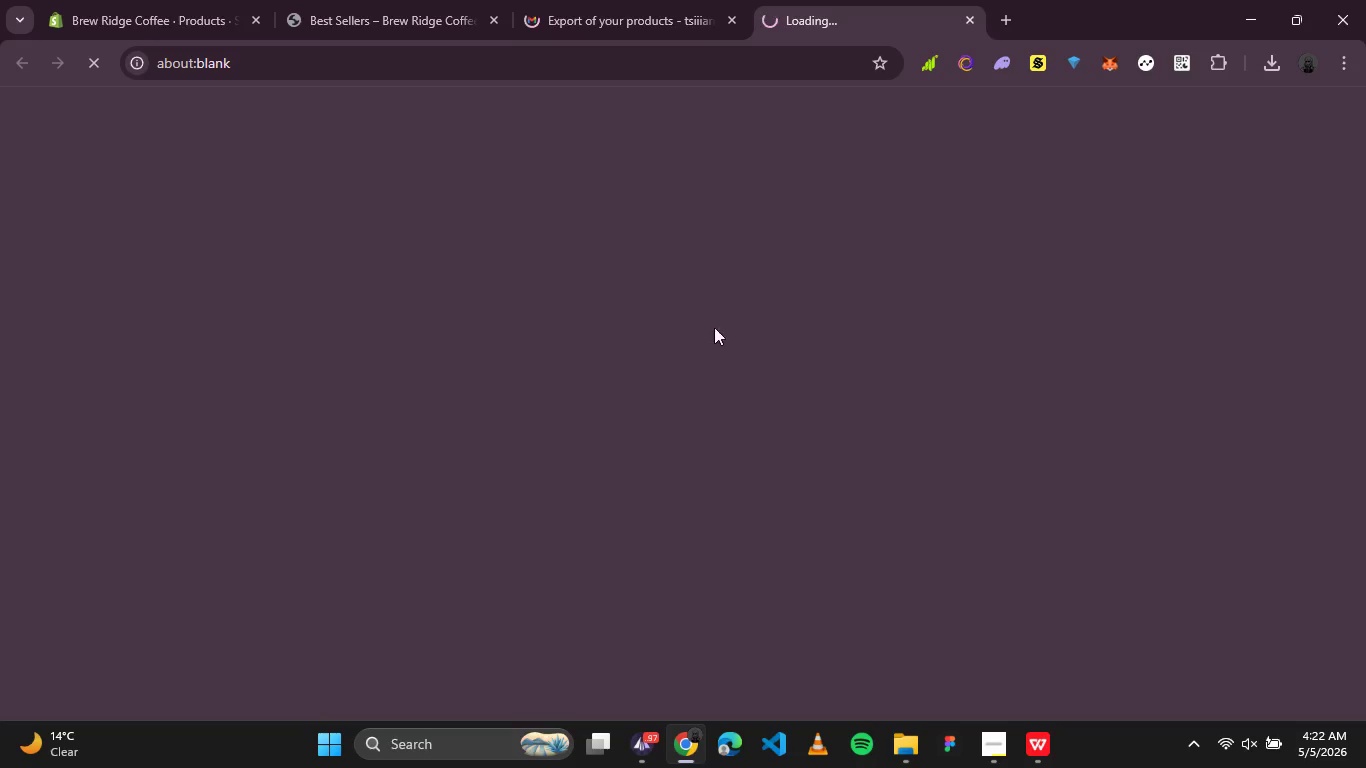 
mouse_move([782, 5])
 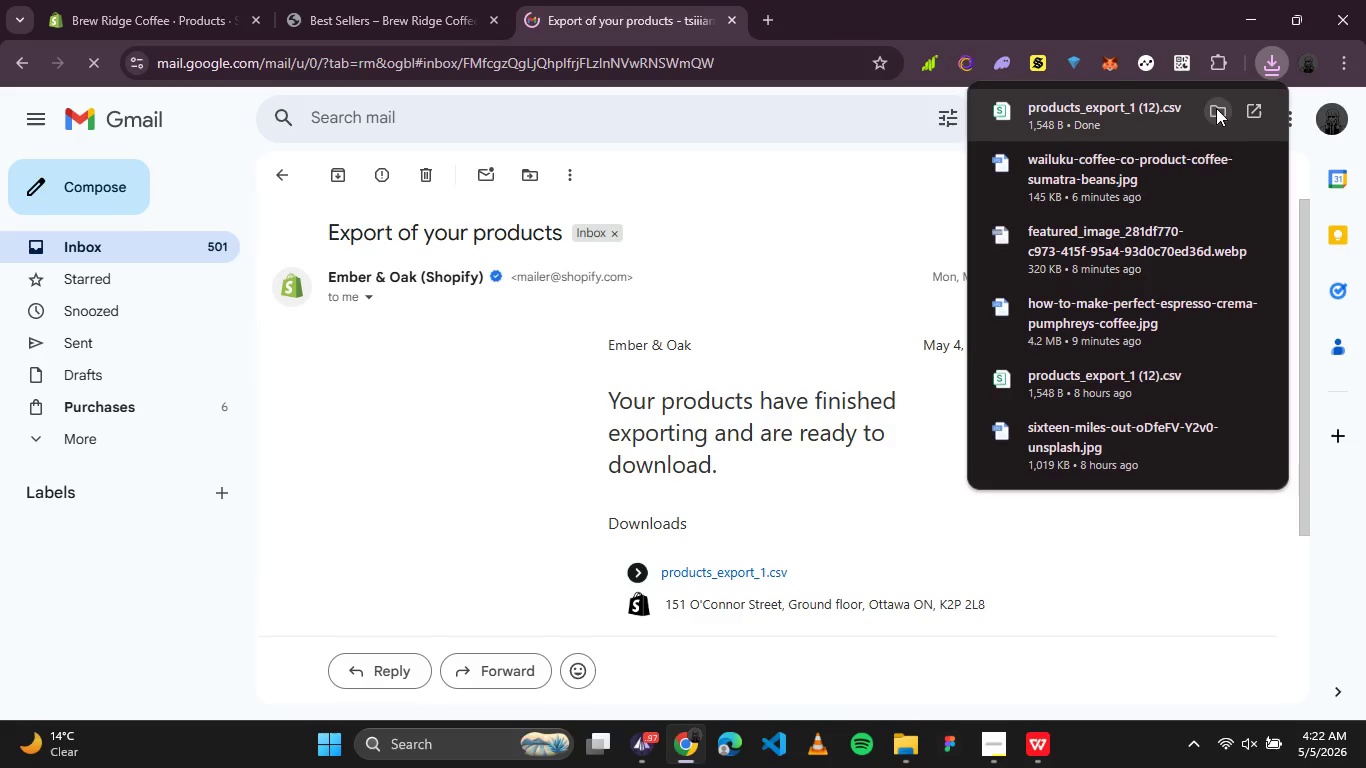 
left_click([1216, 108])
 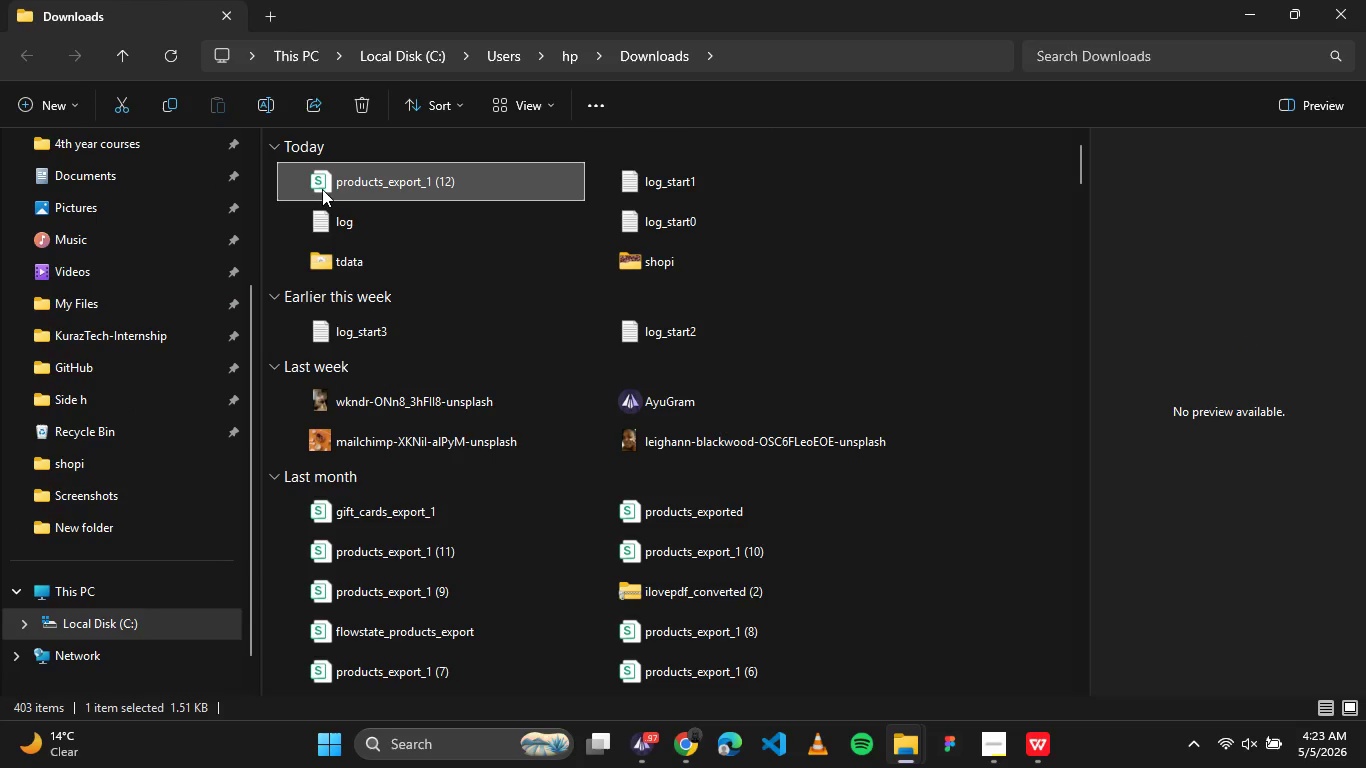 
left_click([334, 186])
 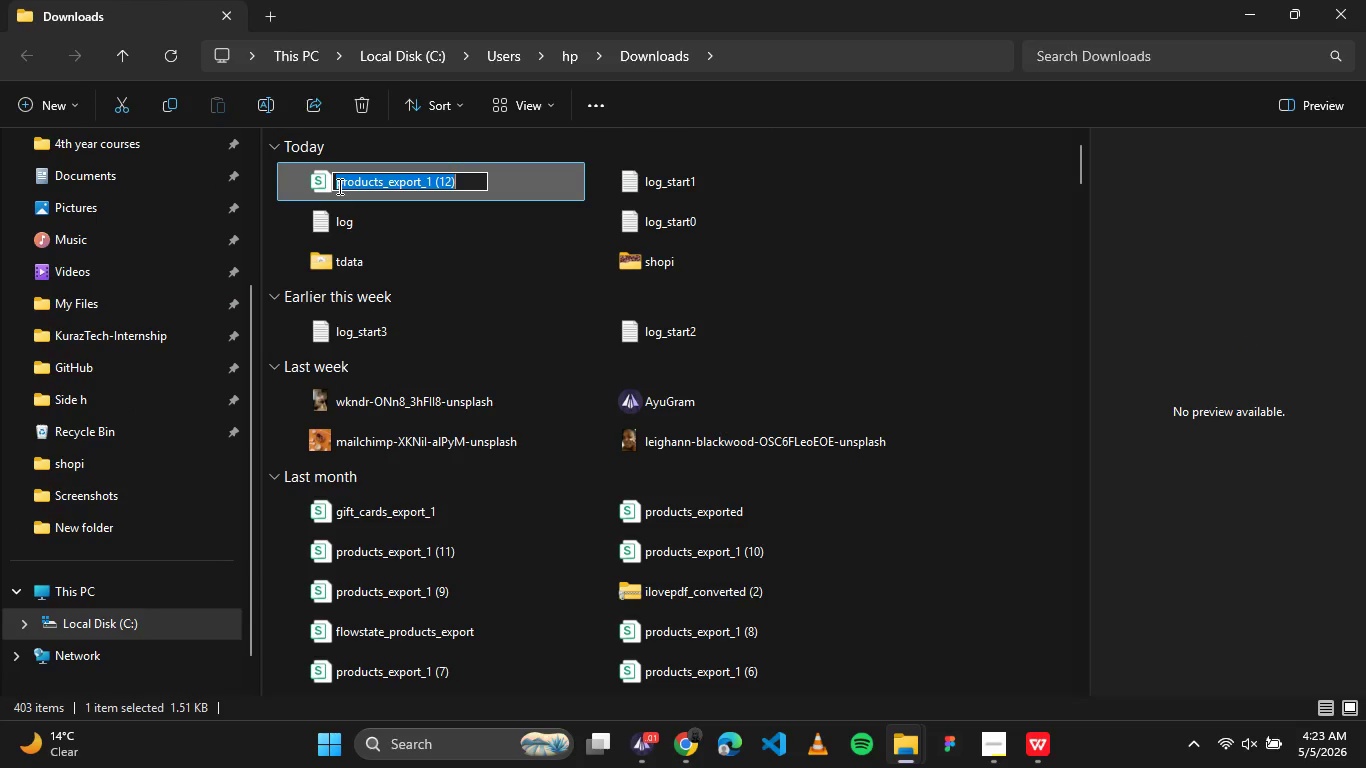 
type(brew_ridge_products_export)
 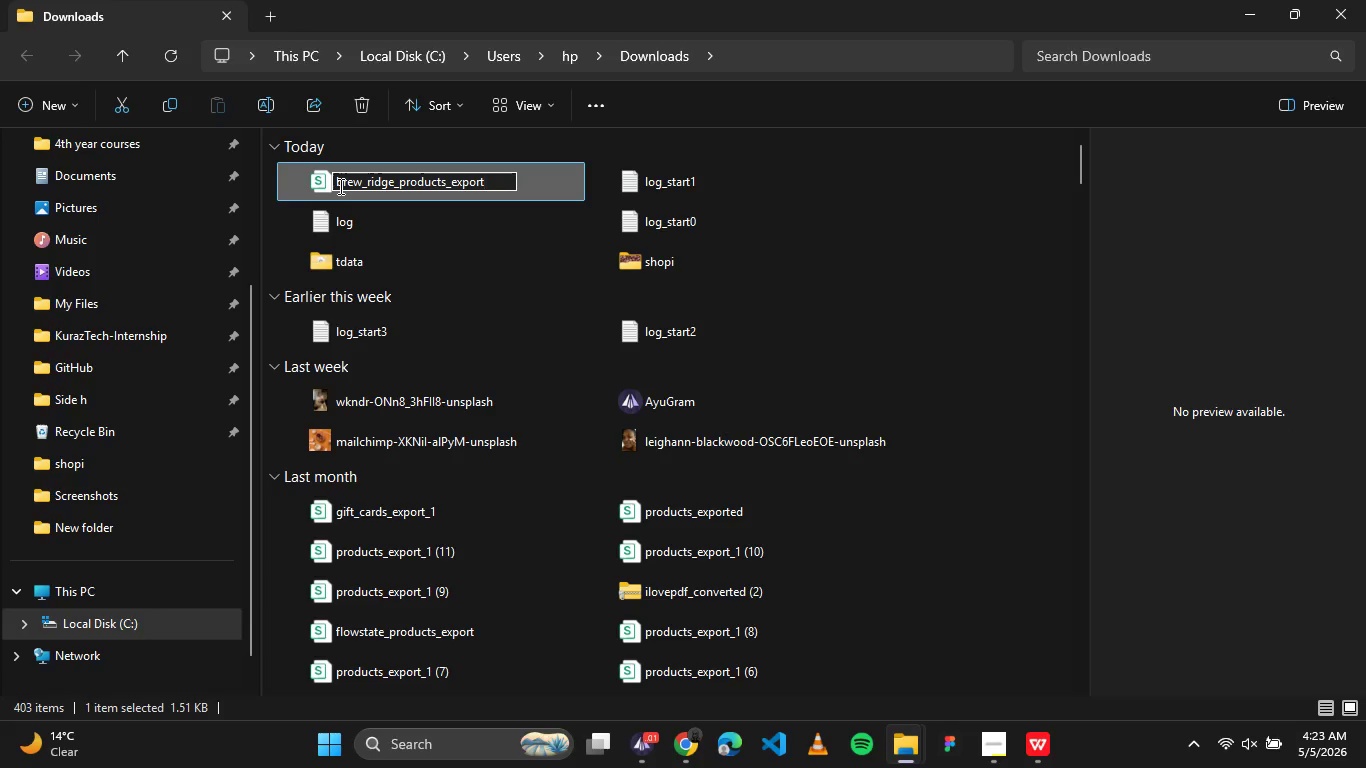 
left_click([897, 184])
 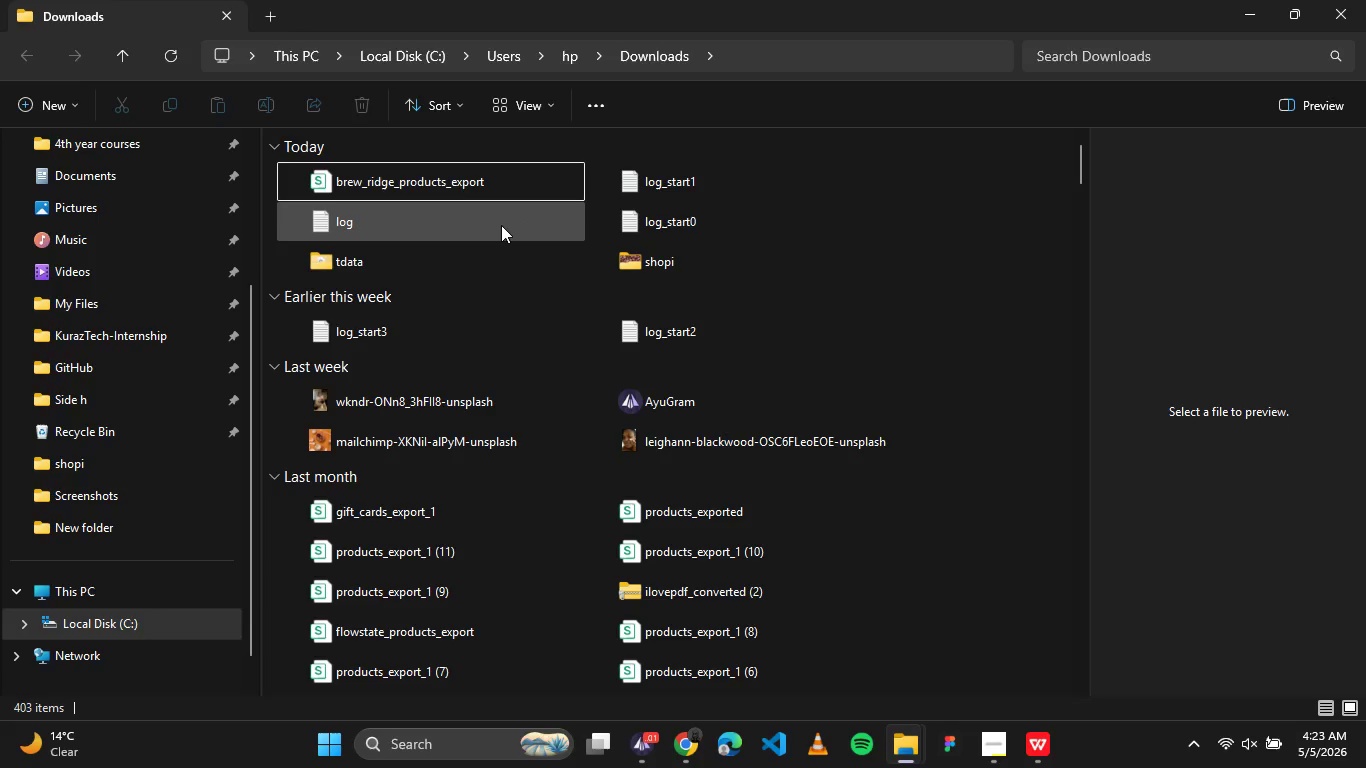 
left_click([460, 187])
 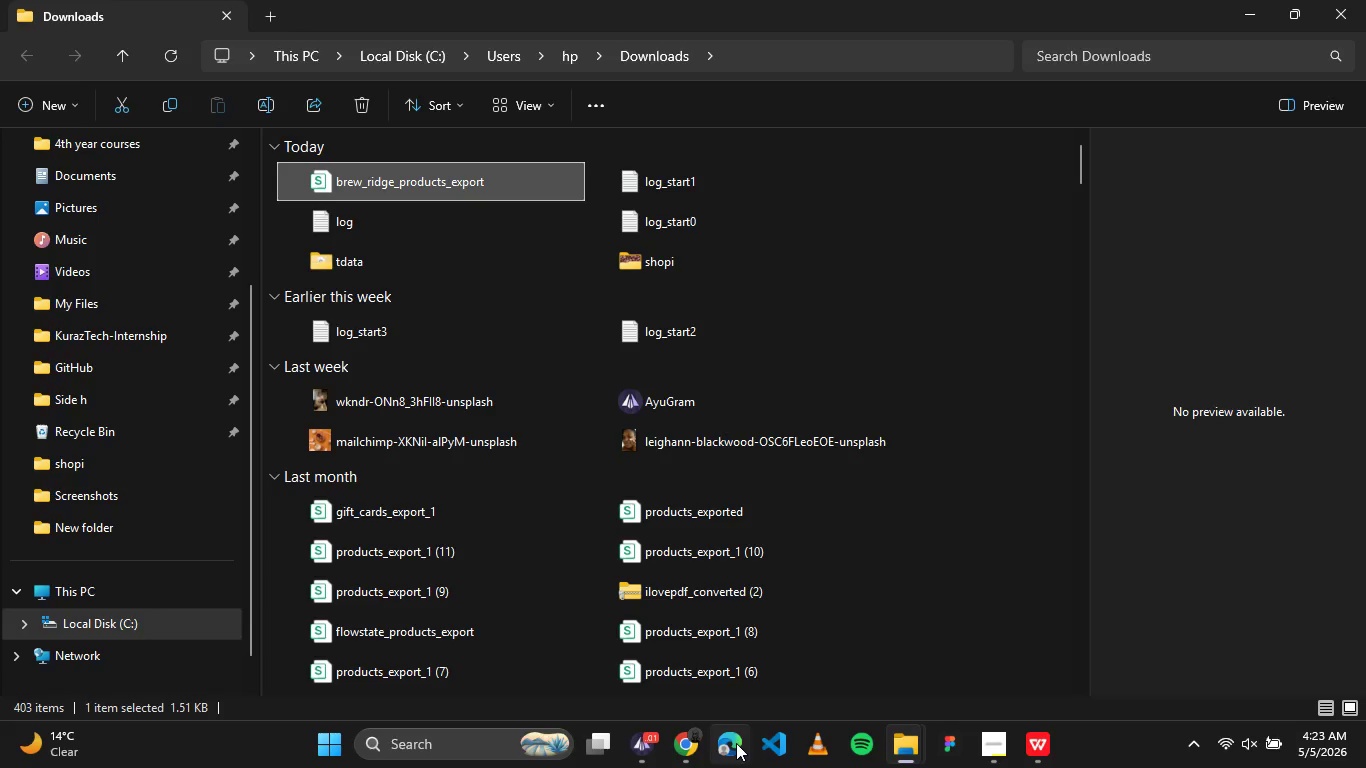 
left_click([695, 740])
 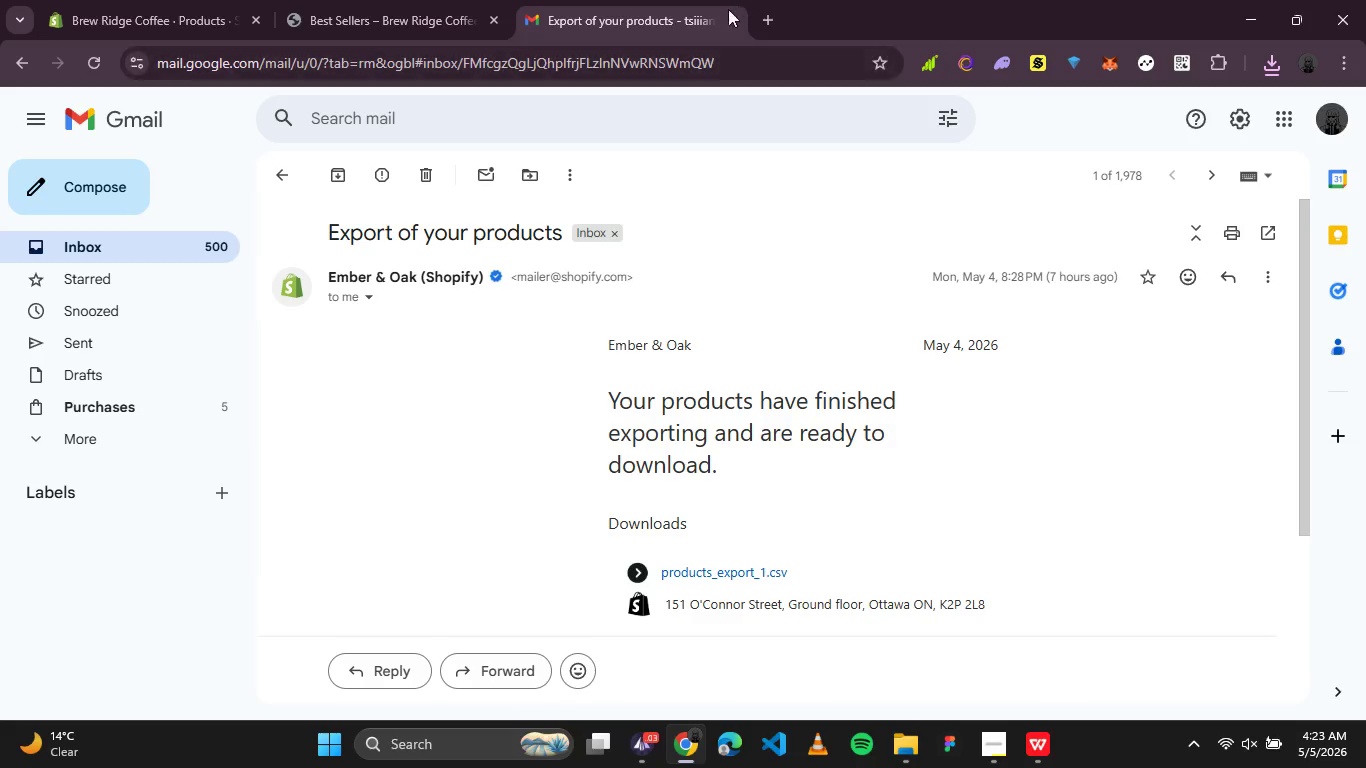 
left_click([732, 20])
 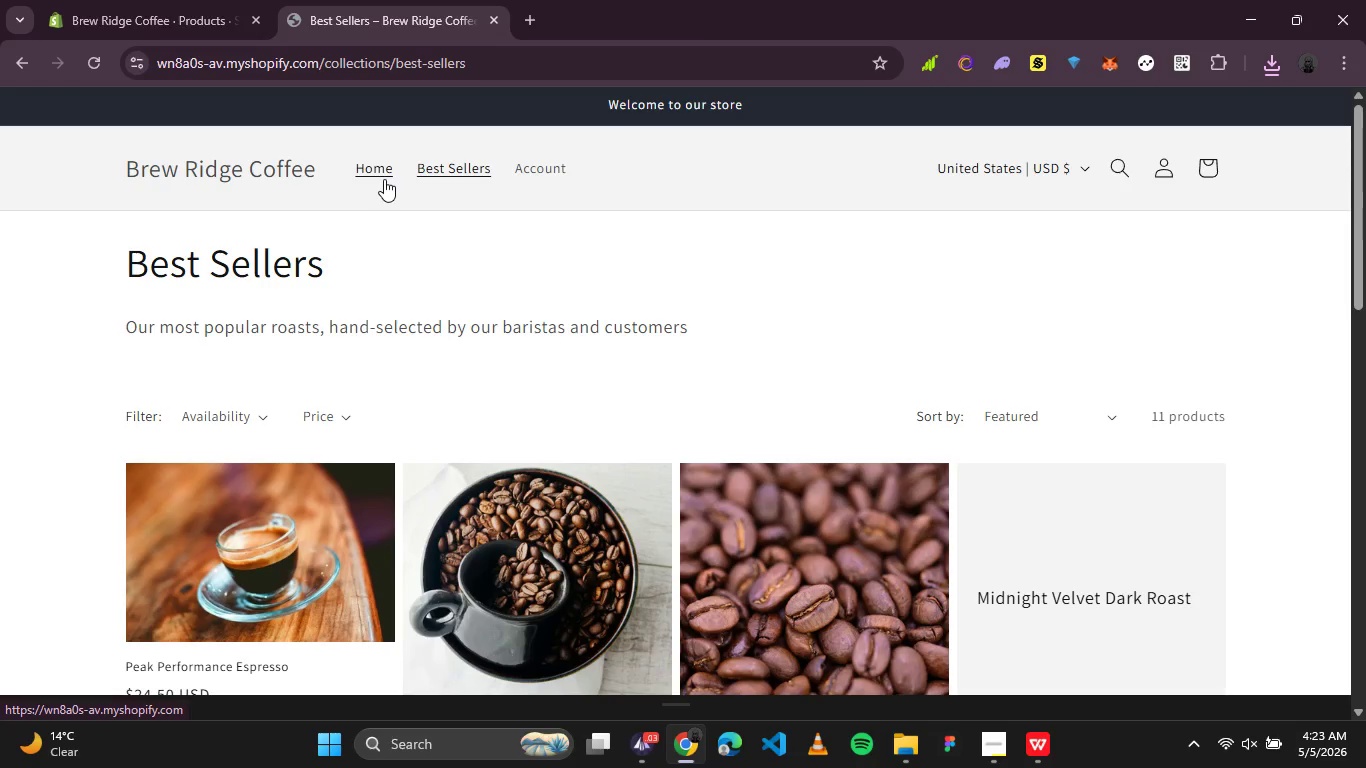 
wait(14.61)
 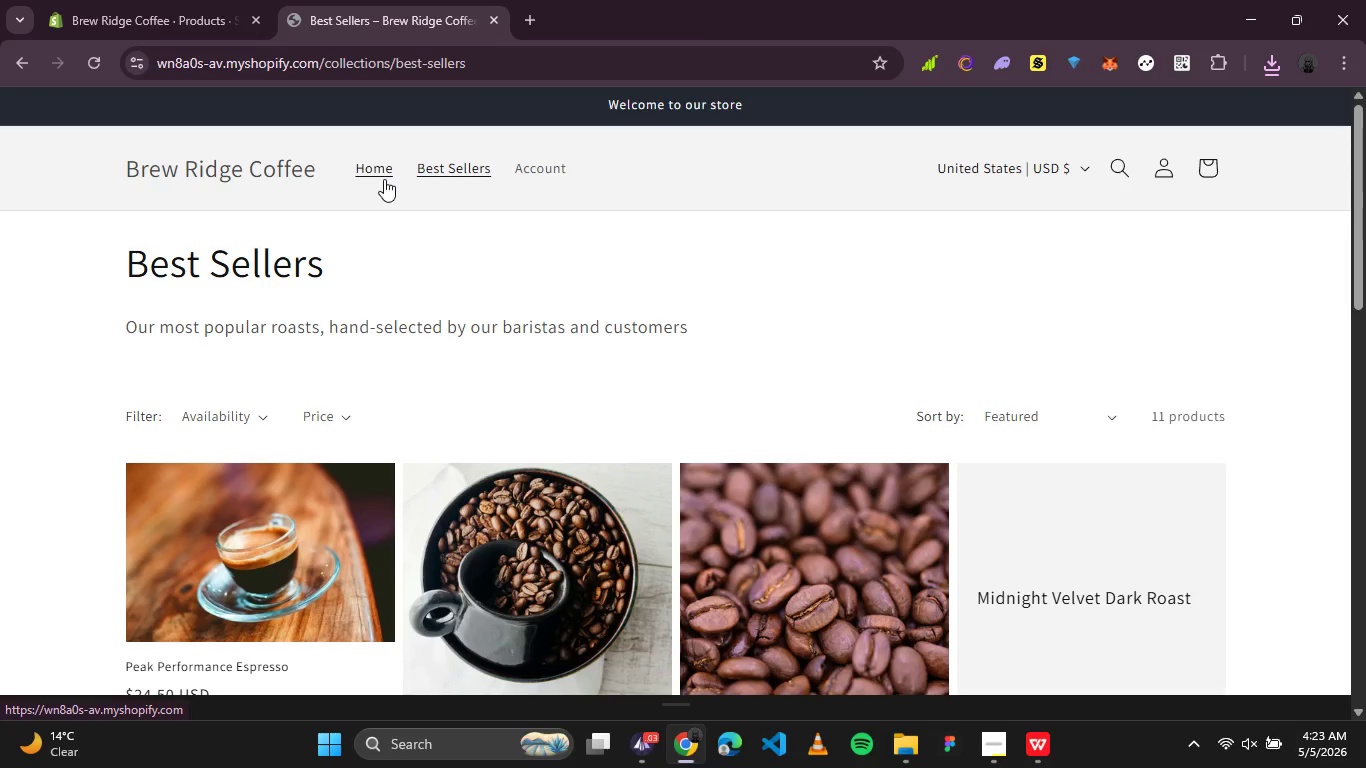 
left_click([1002, 745])